 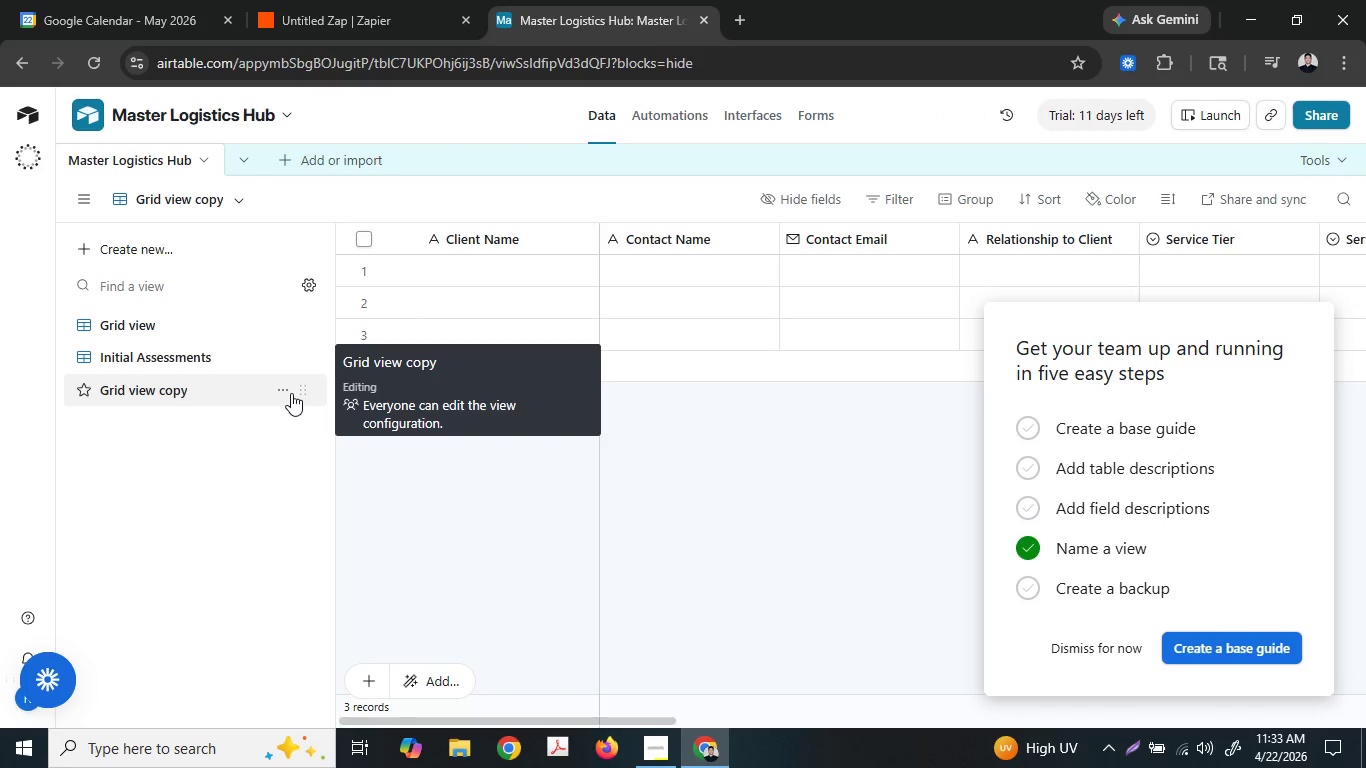 
left_click([288, 392])
 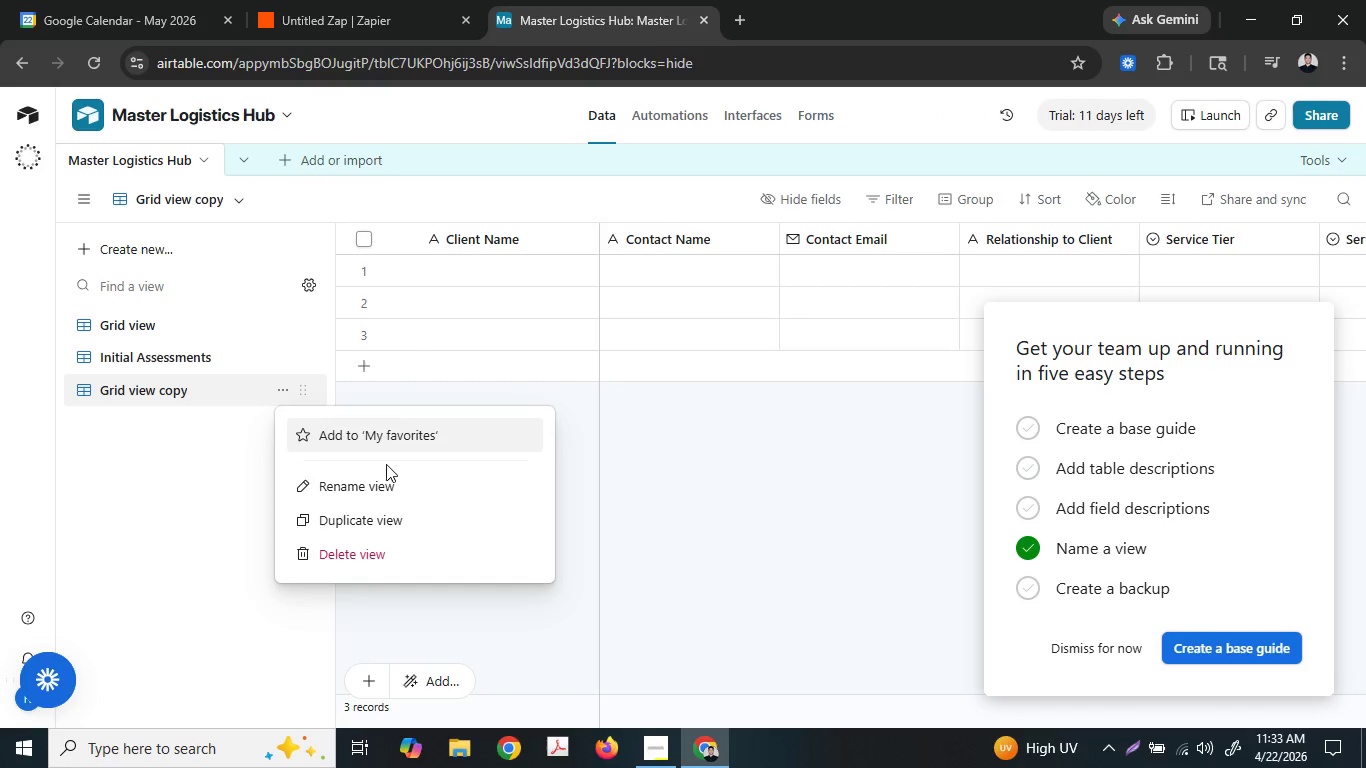 
left_click([398, 489])
 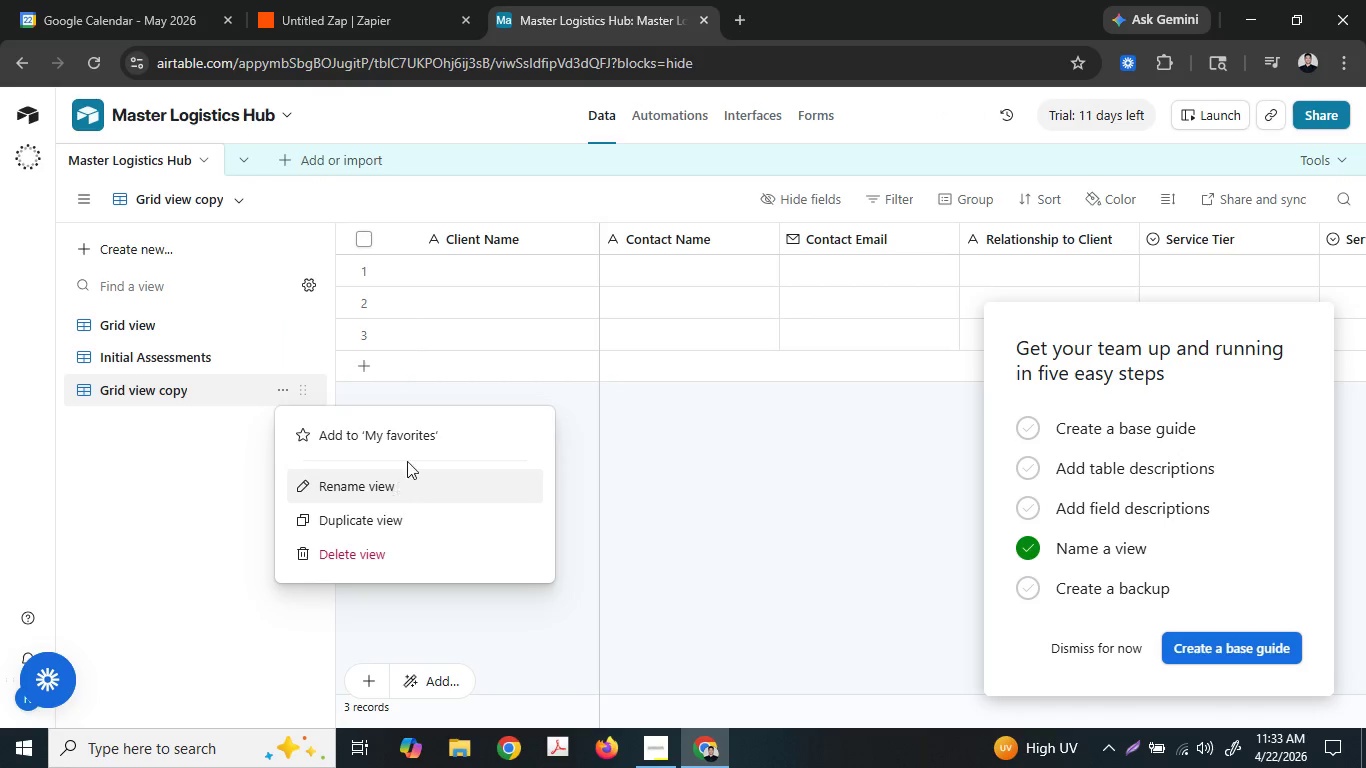 
key(Control+V)
 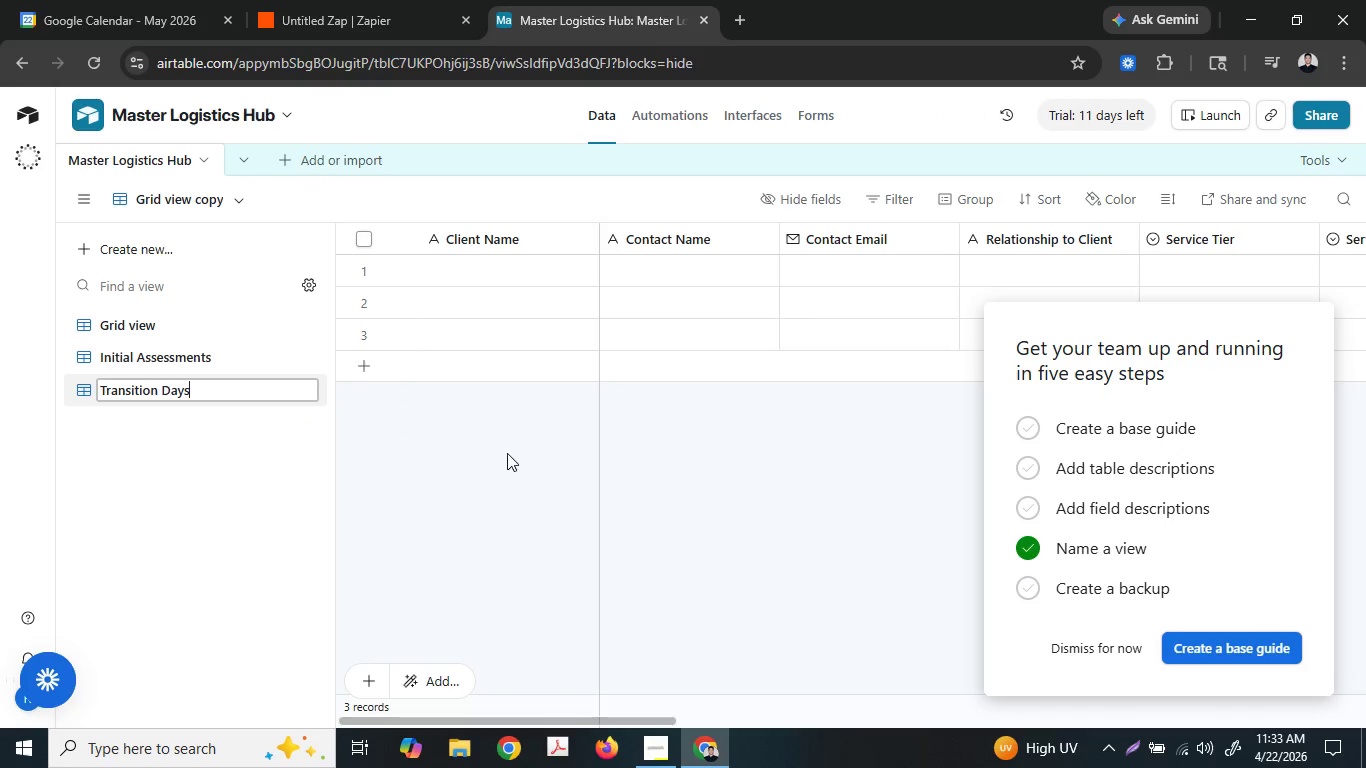 
left_click([507, 453])
 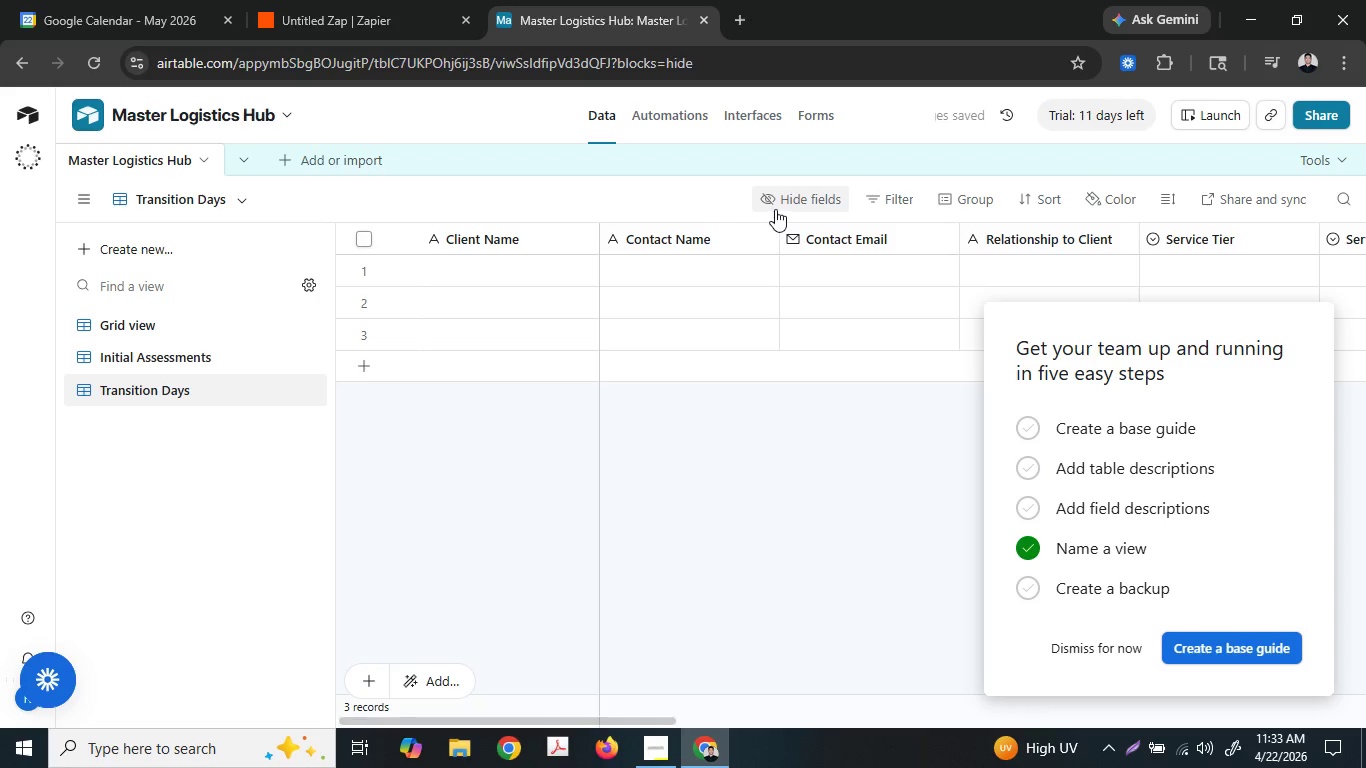 
left_click([829, 195])
 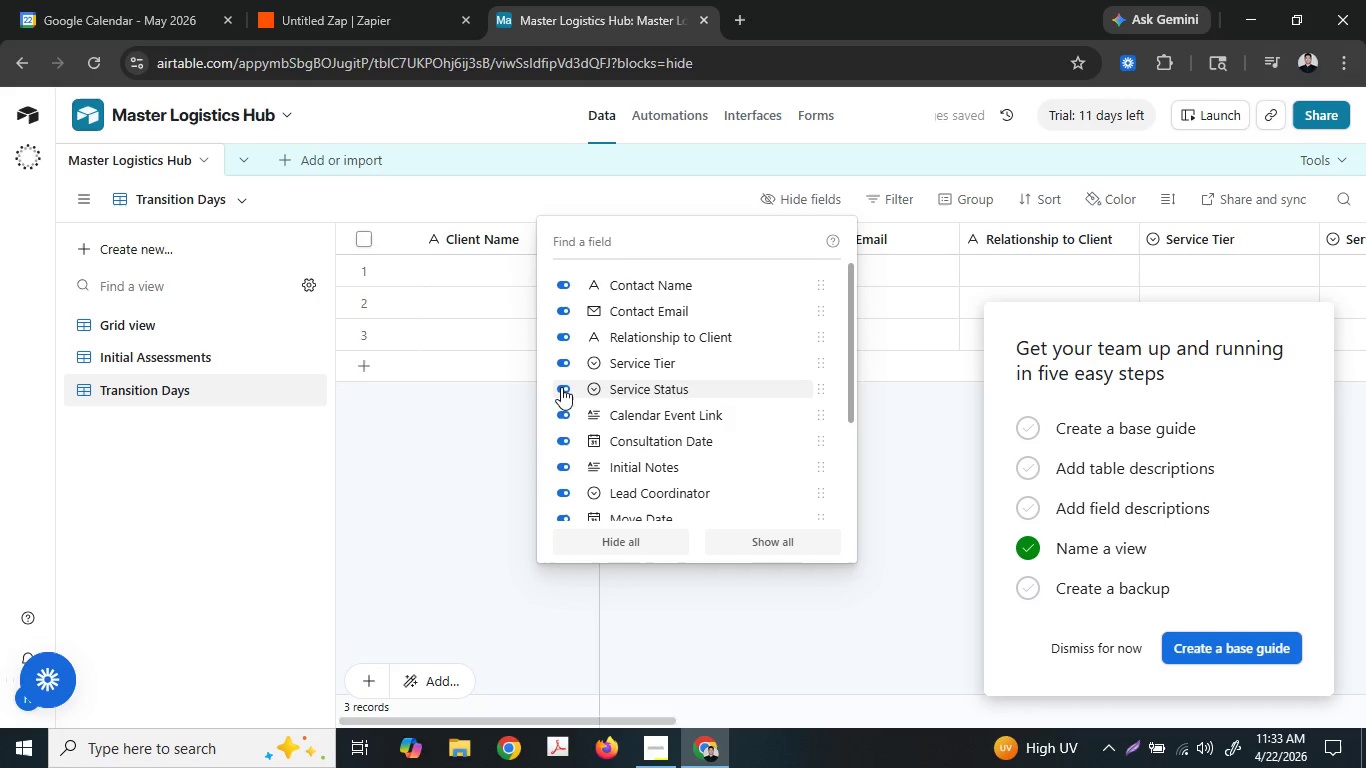 
left_click([562, 364])
 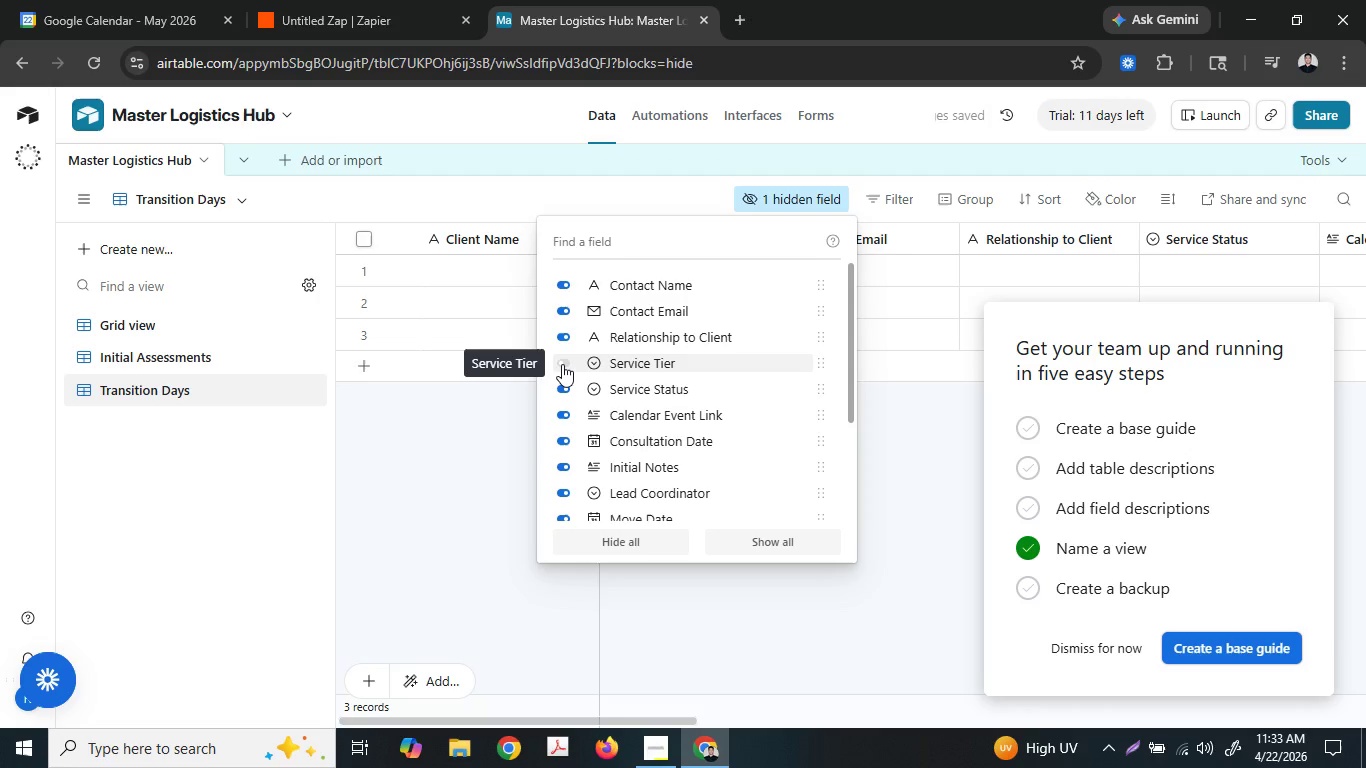 
scroll: coordinate [562, 364], scroll_direction: down, amount: 1.0
 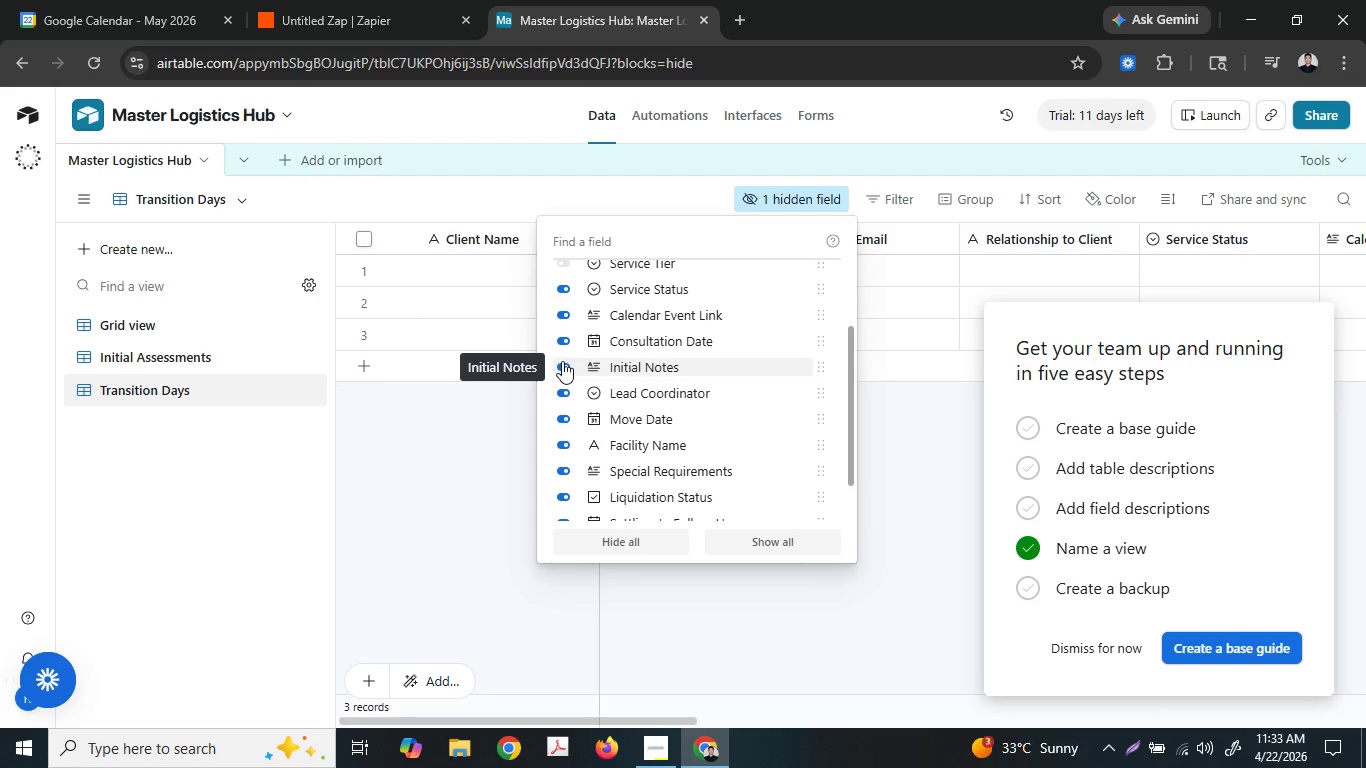 
wait(9.25)
 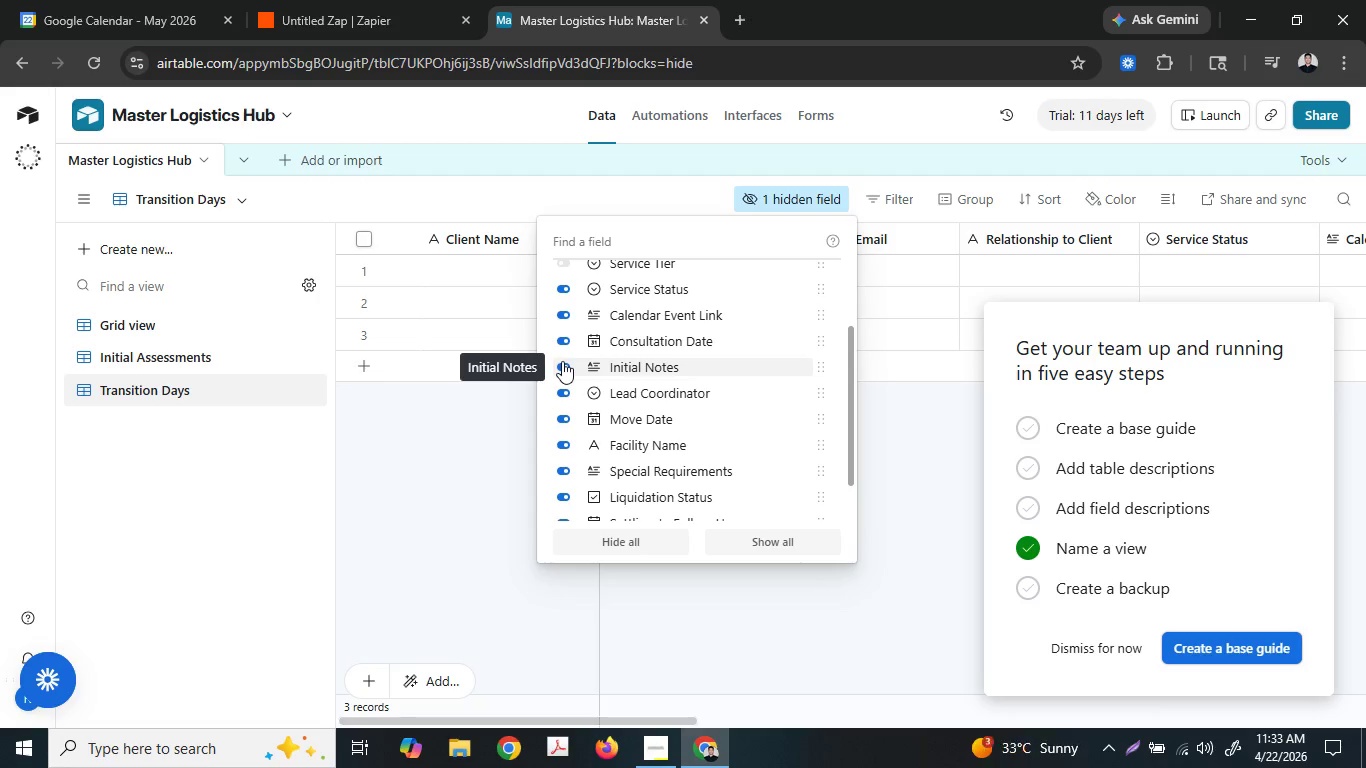 
left_click([559, 343])
 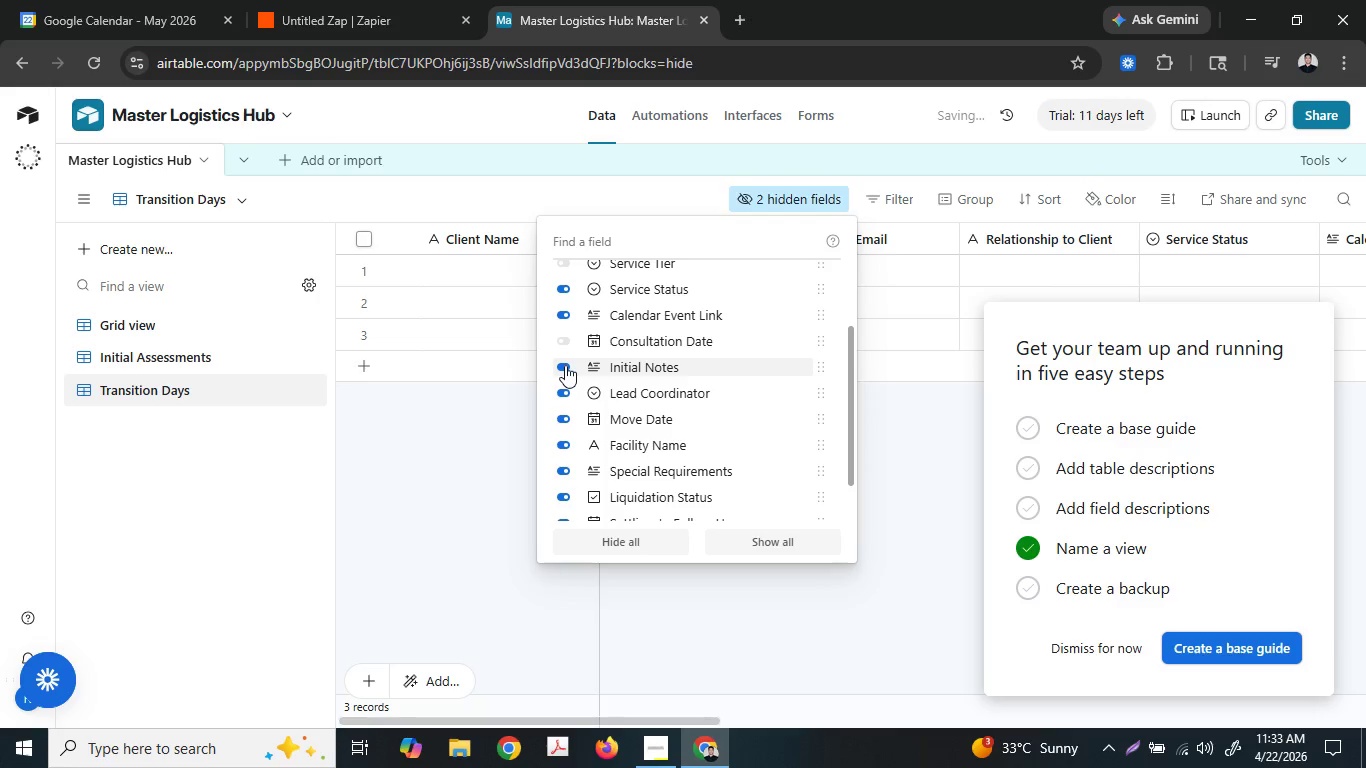 
double_click([565, 365])
 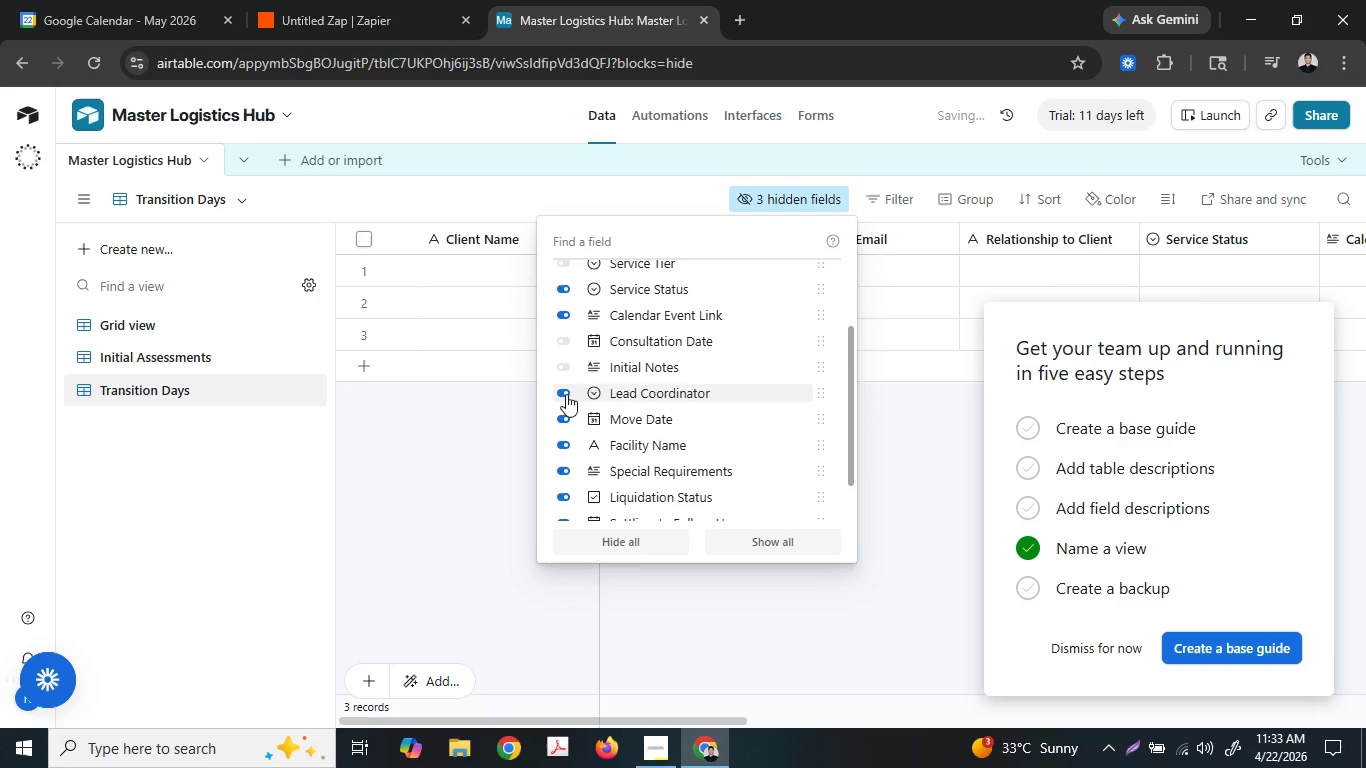 
left_click([565, 393])
 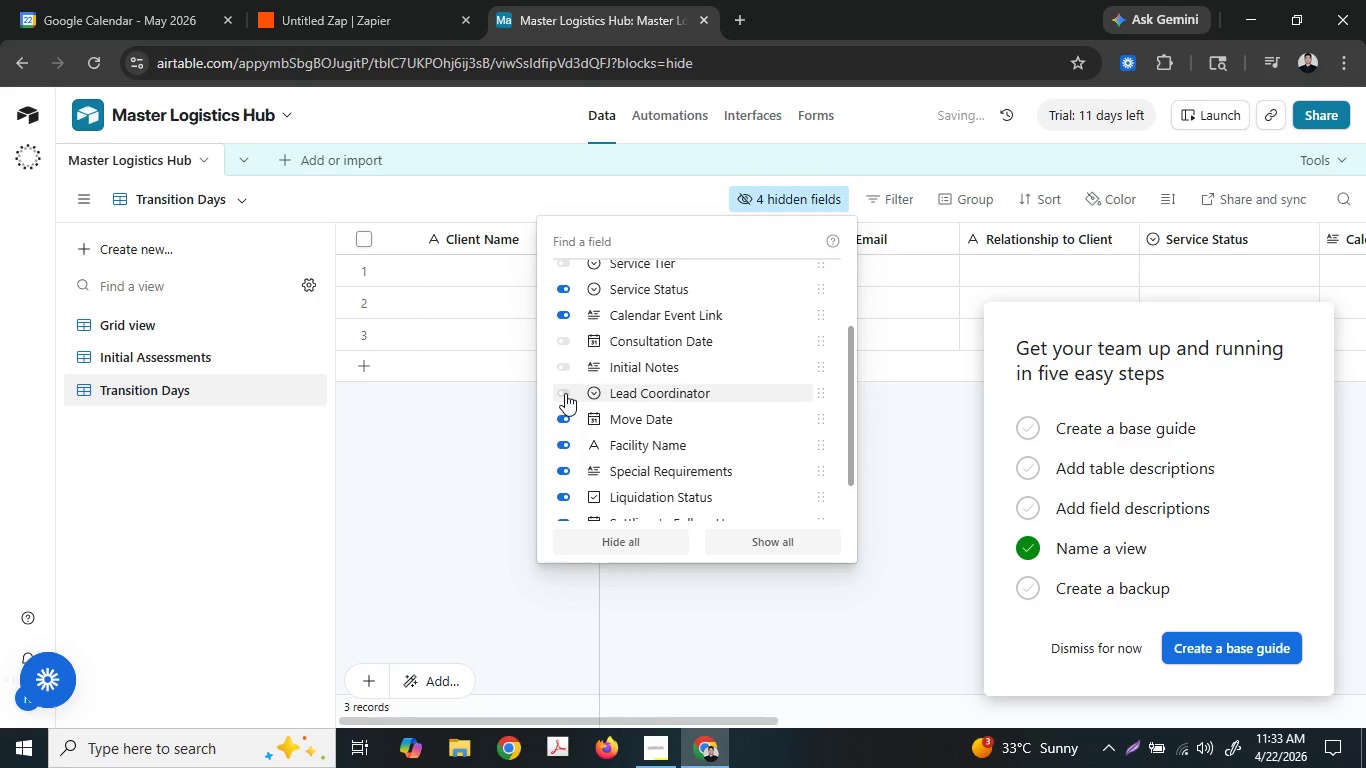 
scroll: coordinate [565, 393], scroll_direction: down, amount: 2.0
 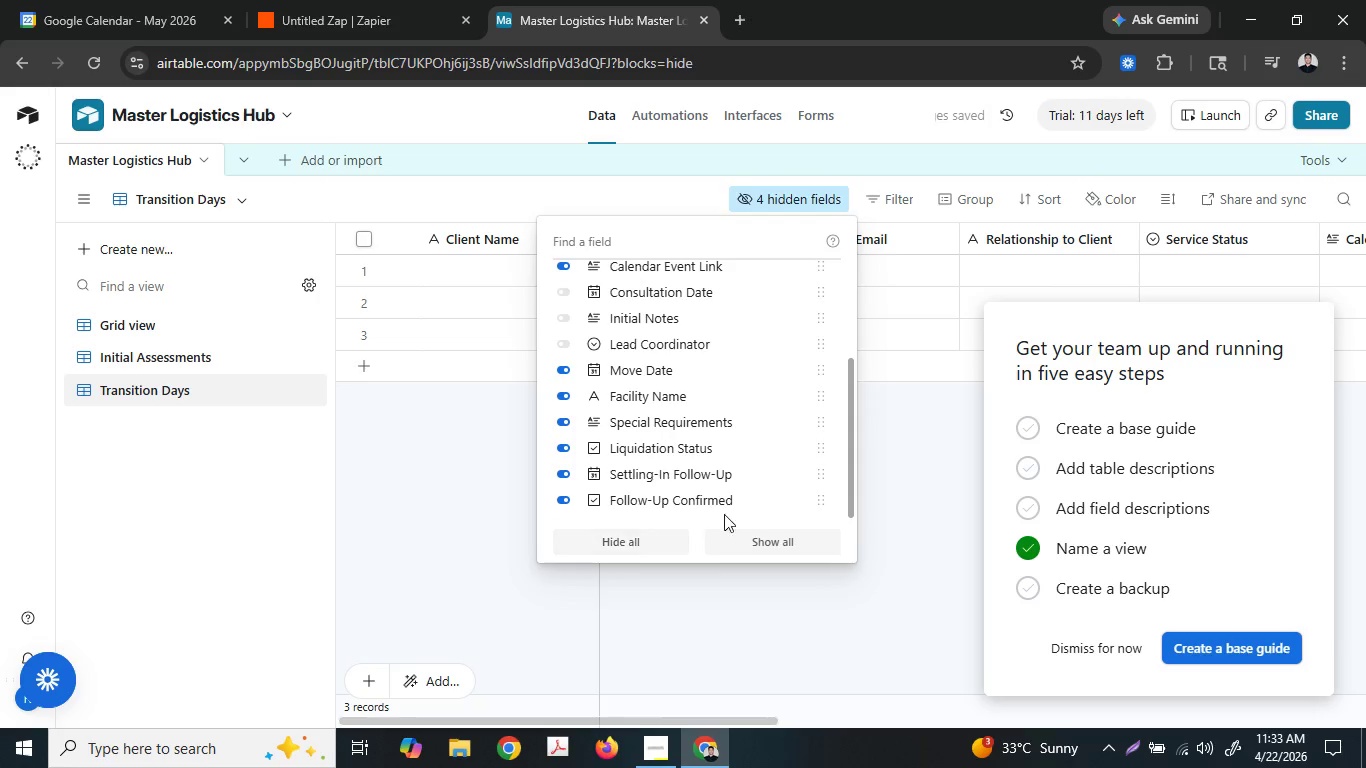 
left_click([891, 455])
 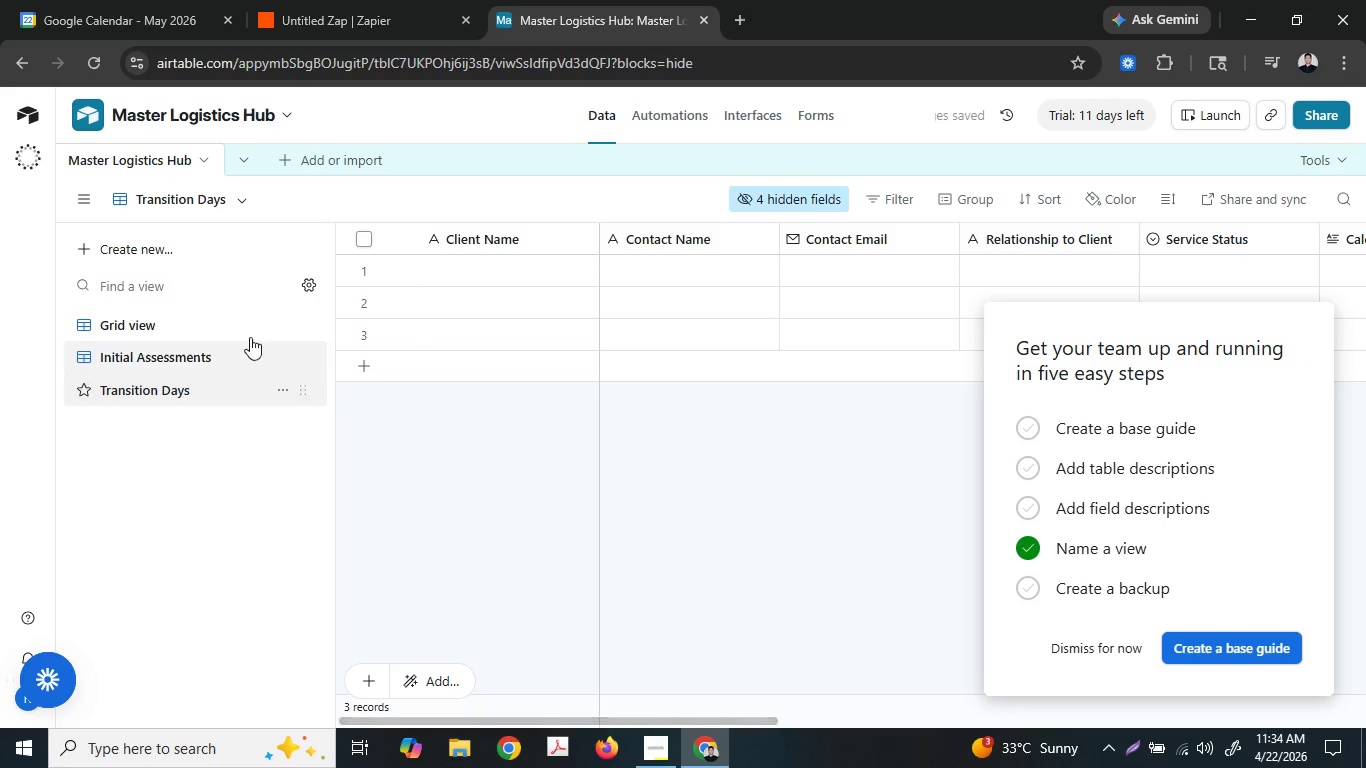 
left_click([408, 0])
 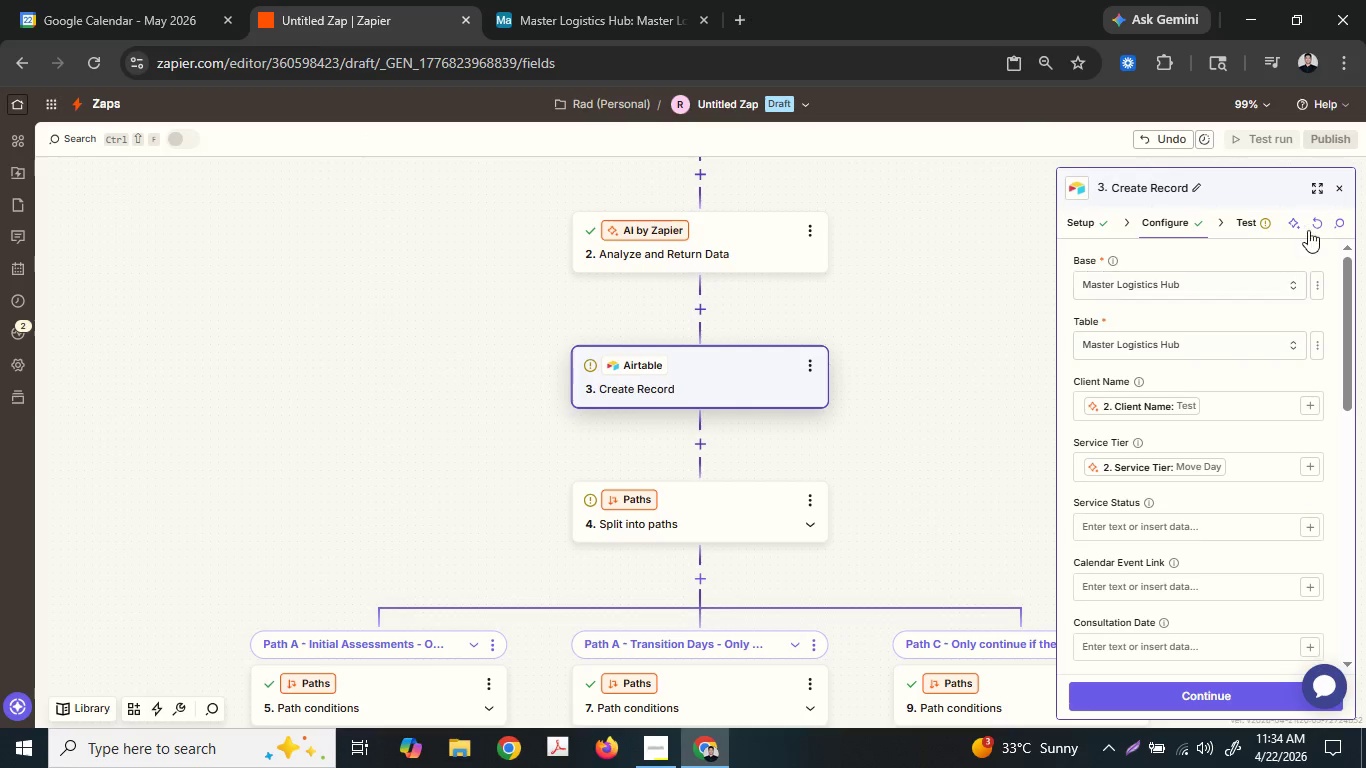 
left_click([1308, 222])
 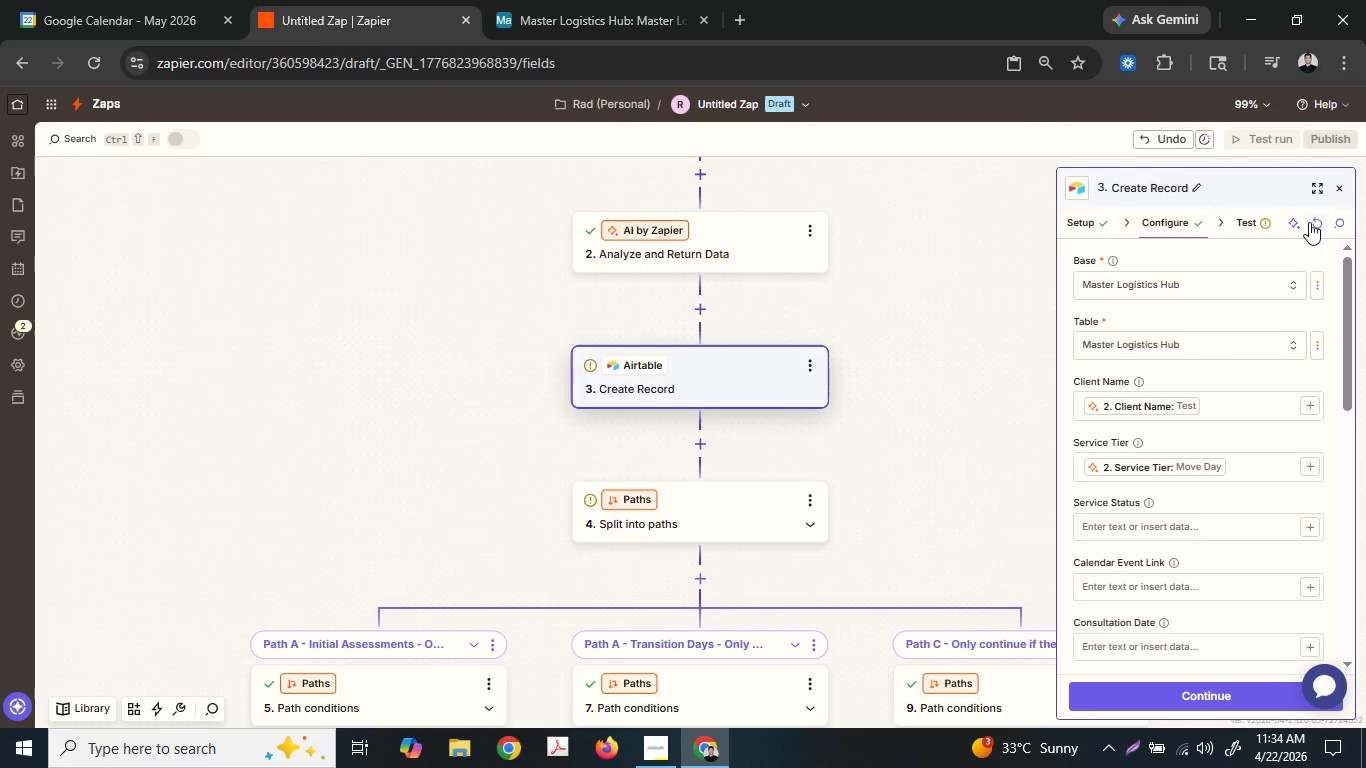 
left_click([1310, 222])
 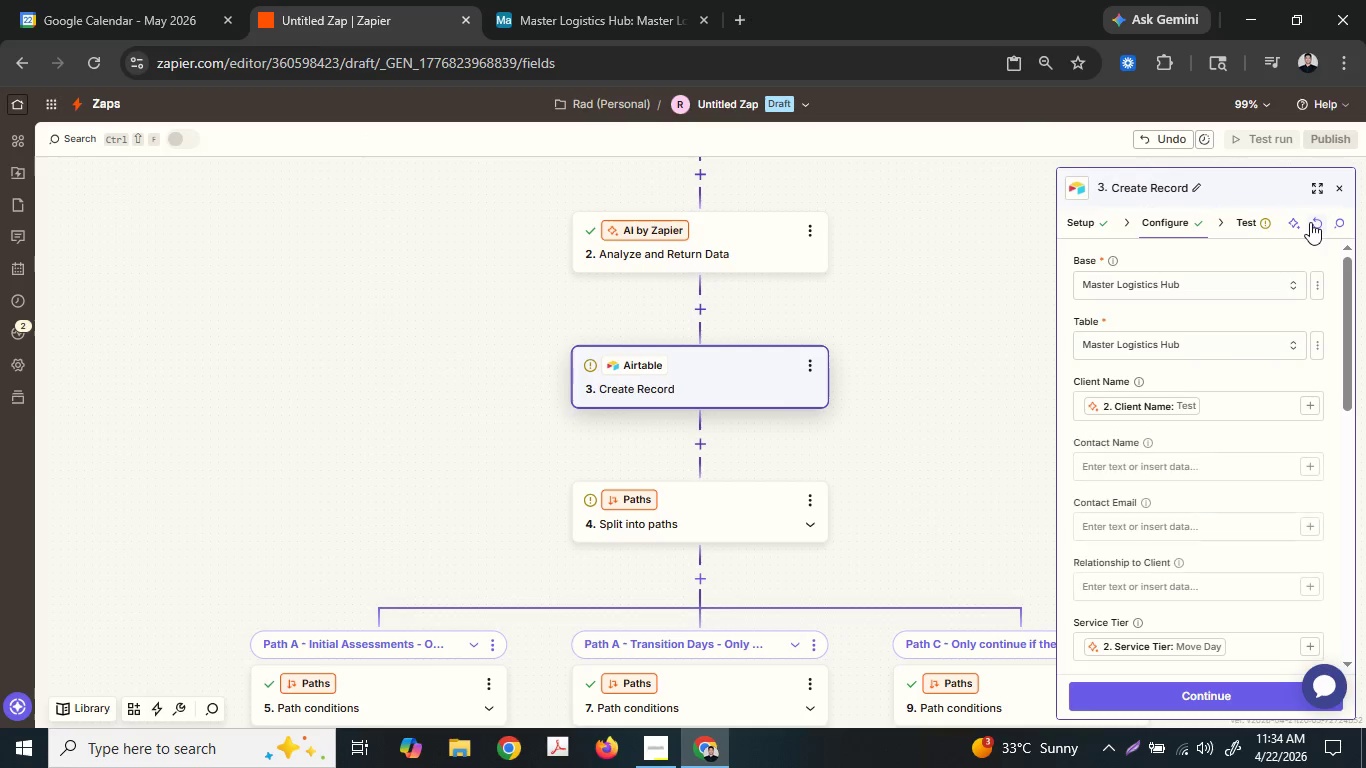 
scroll: coordinate [1187, 404], scroll_direction: down, amount: 2.0
 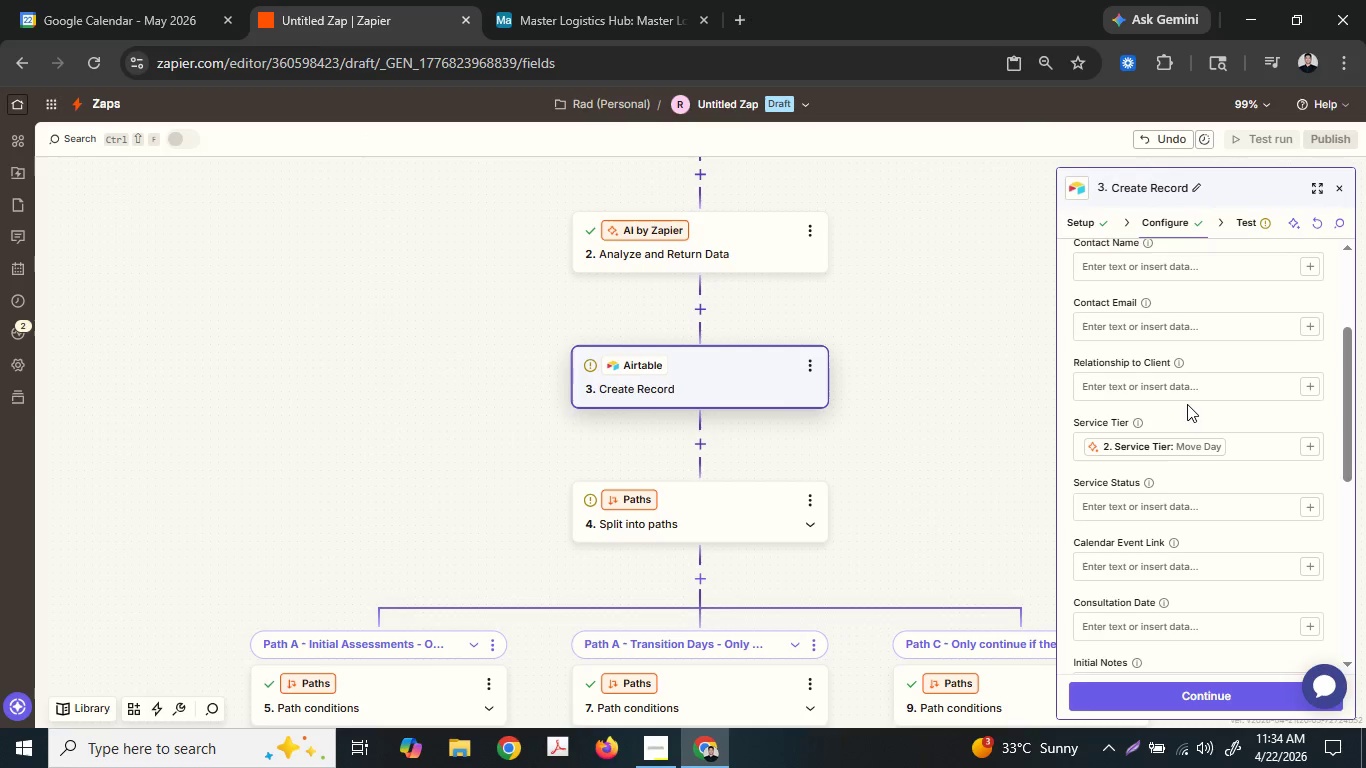 
scroll: coordinate [1187, 404], scroll_direction: up, amount: 1.0
 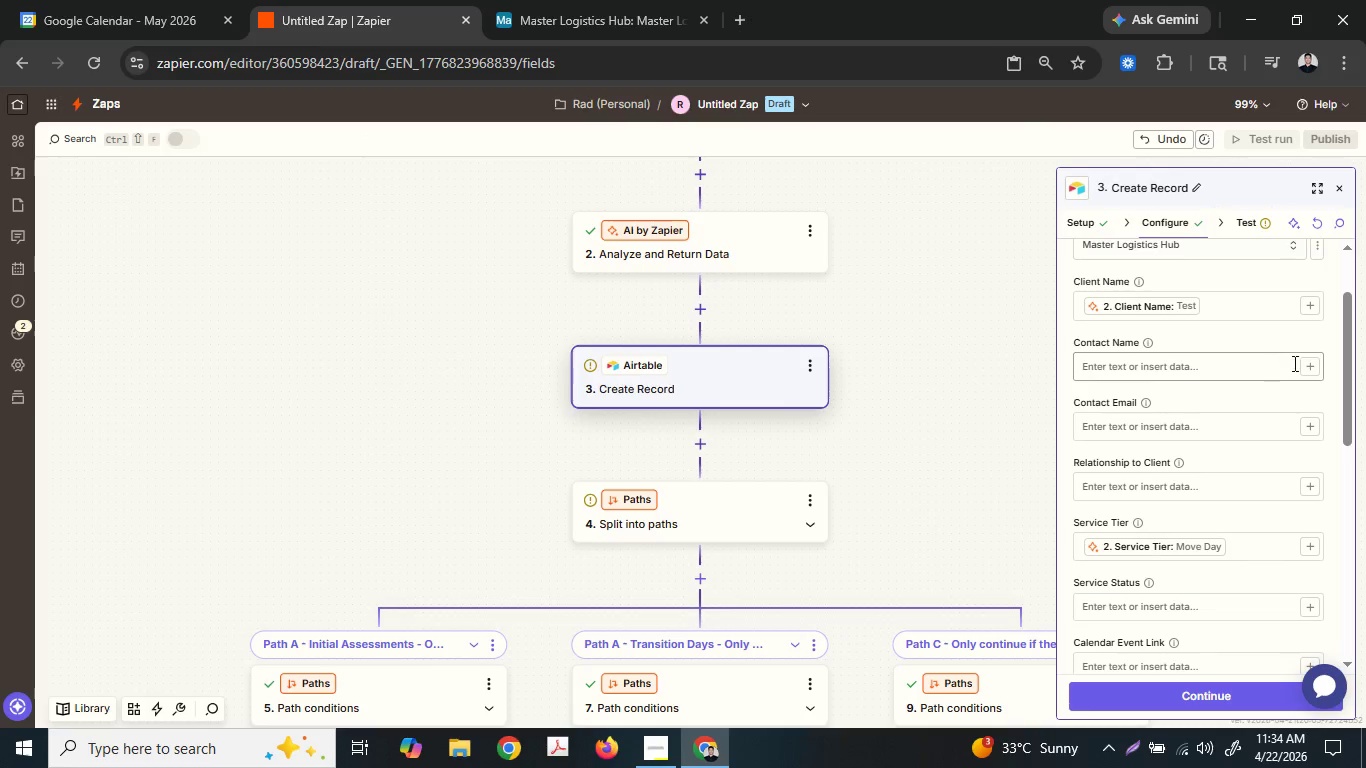 
left_click([1305, 365])
 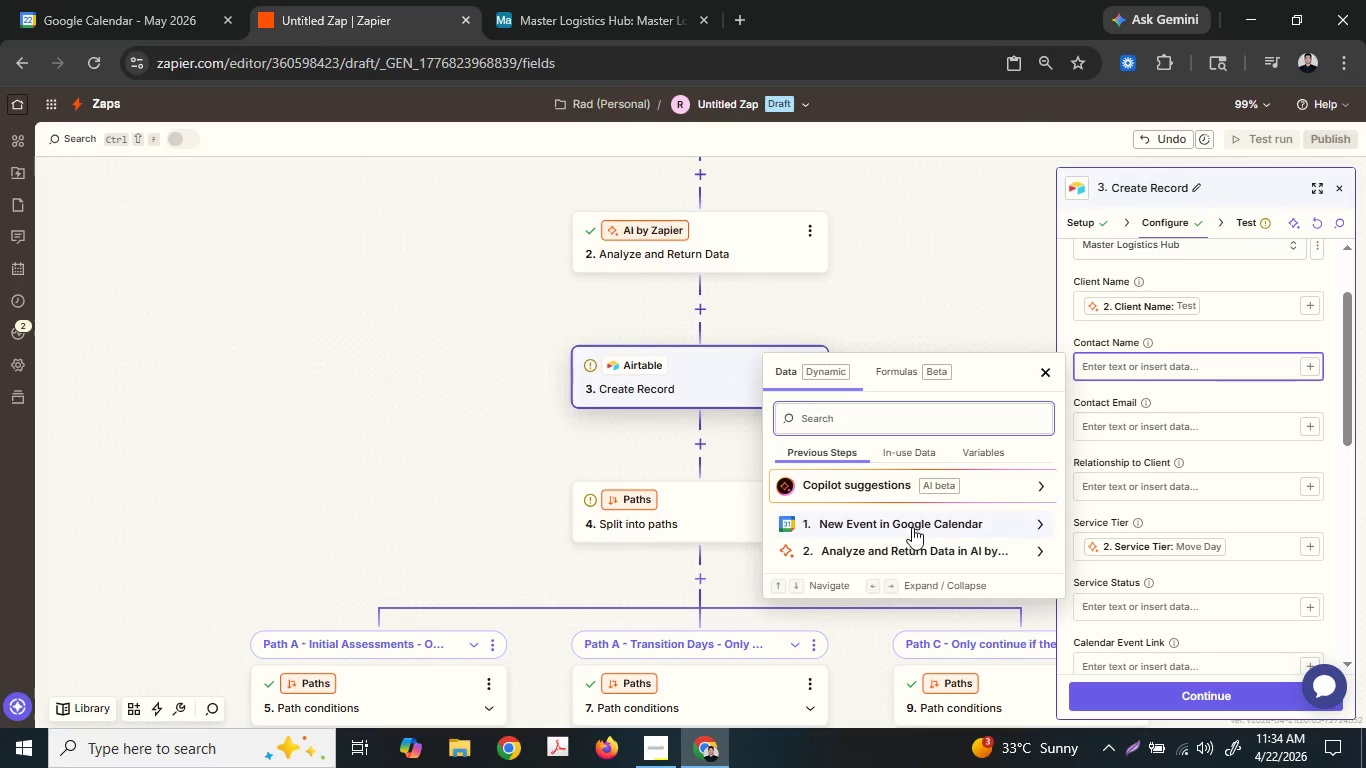 
left_click([912, 543])
 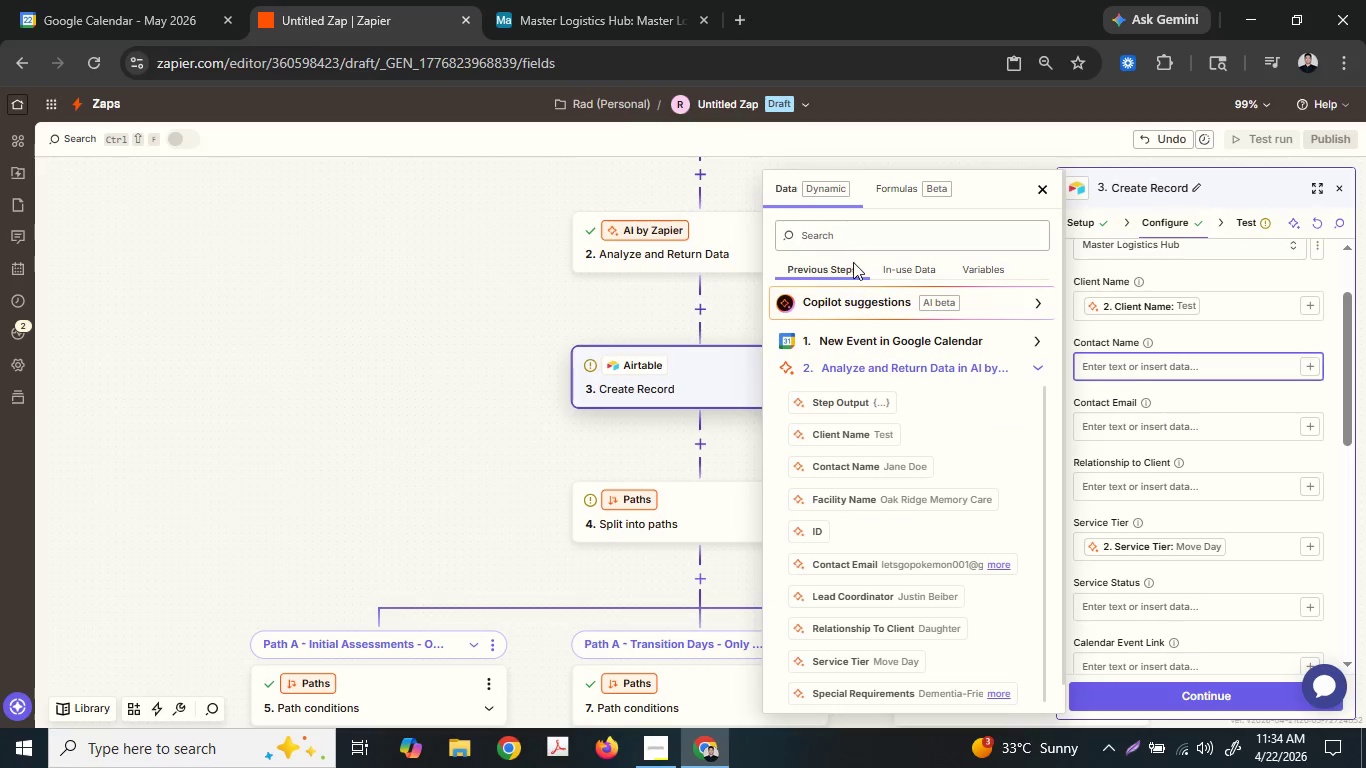 
left_click([875, 465])
 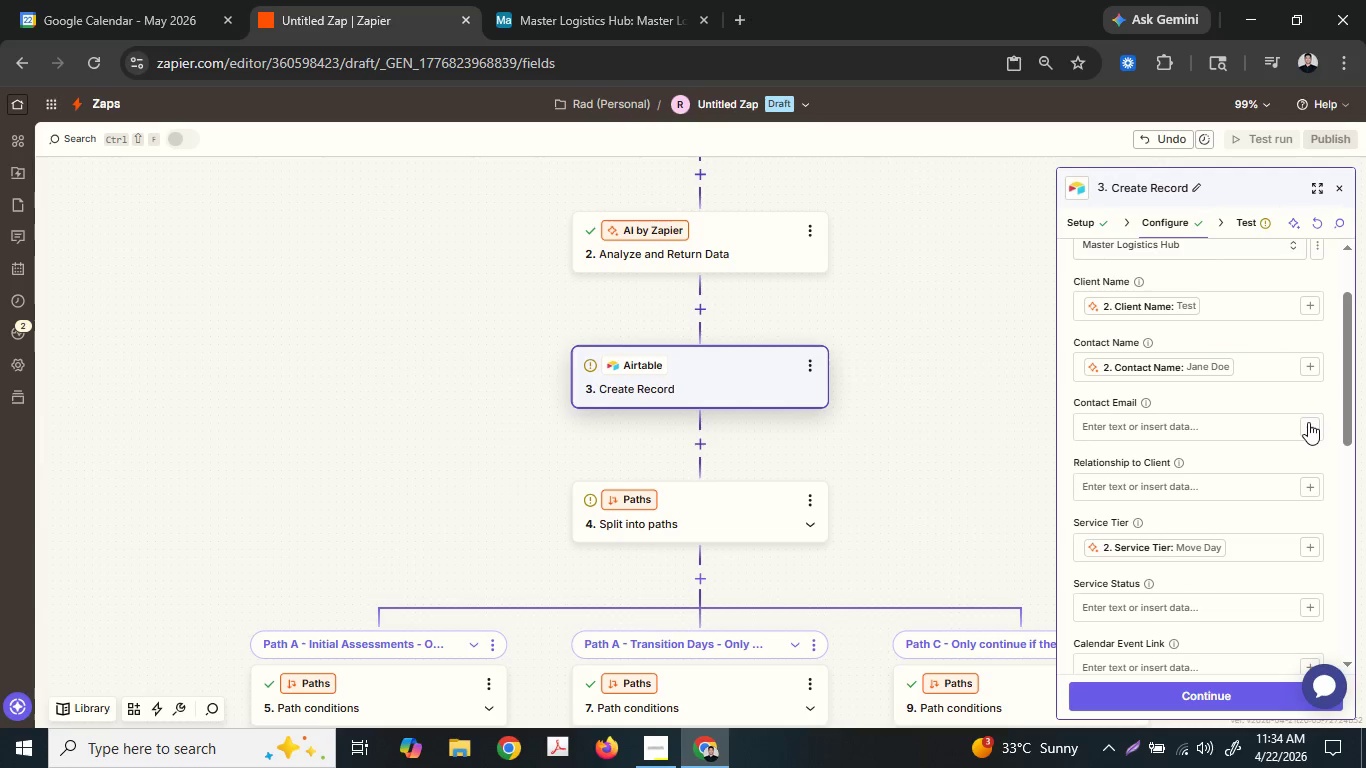 
double_click([1308, 422])
 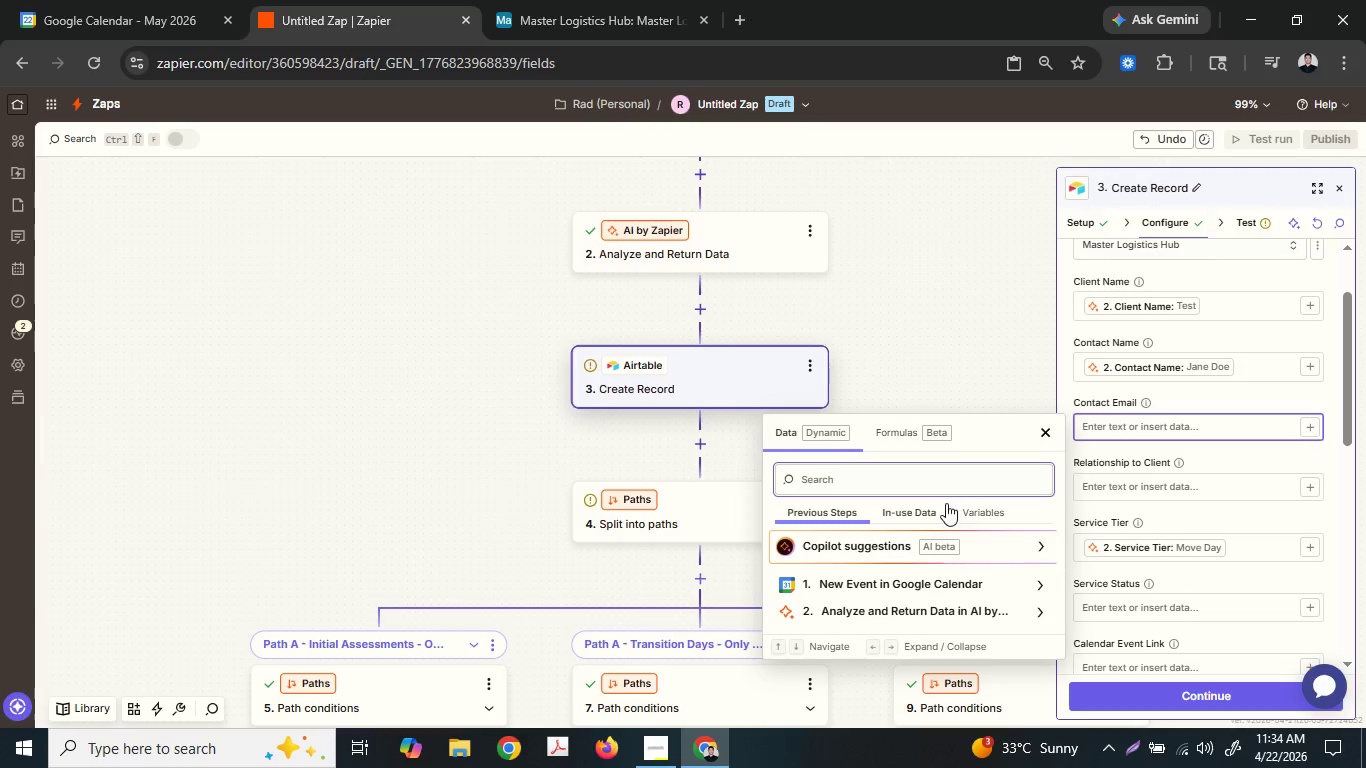 
type(en)
 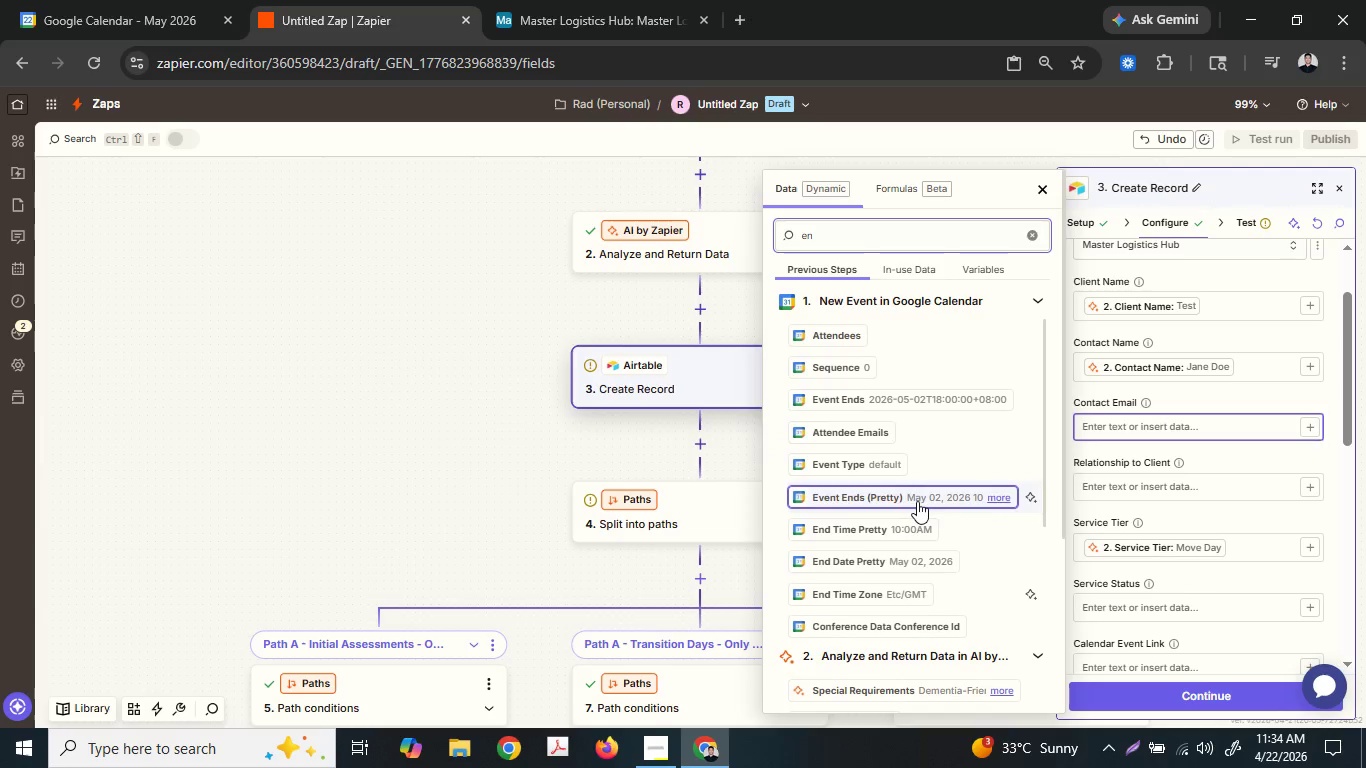 
key(Backspace)
 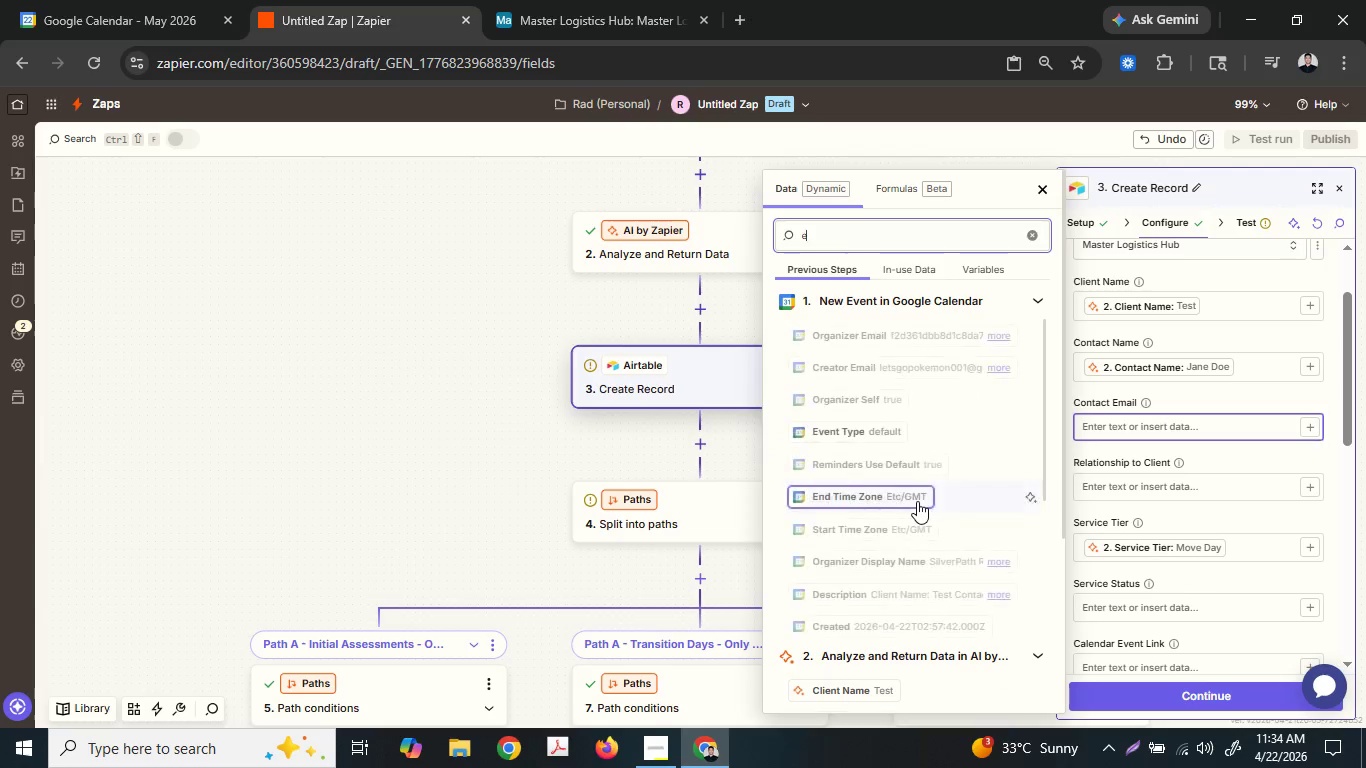 
key(M)
 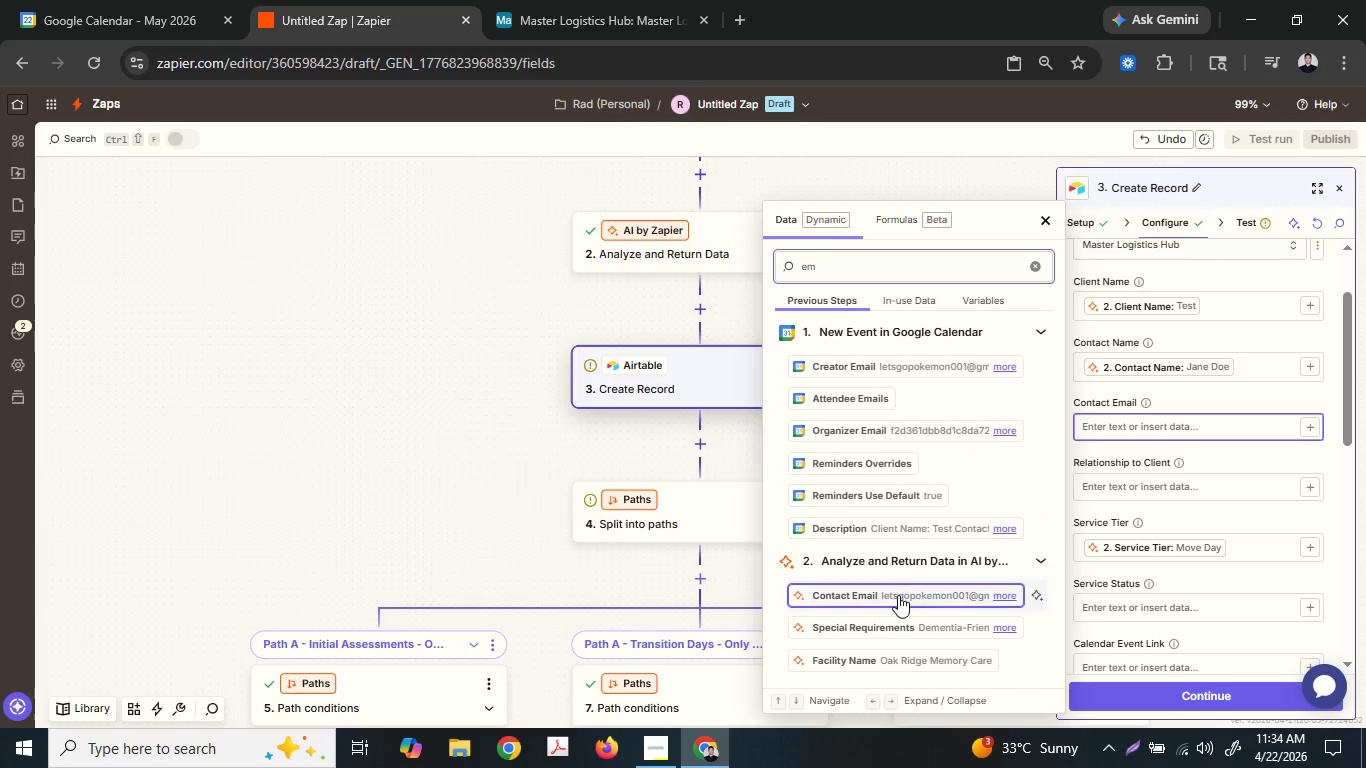 
left_click([898, 595])
 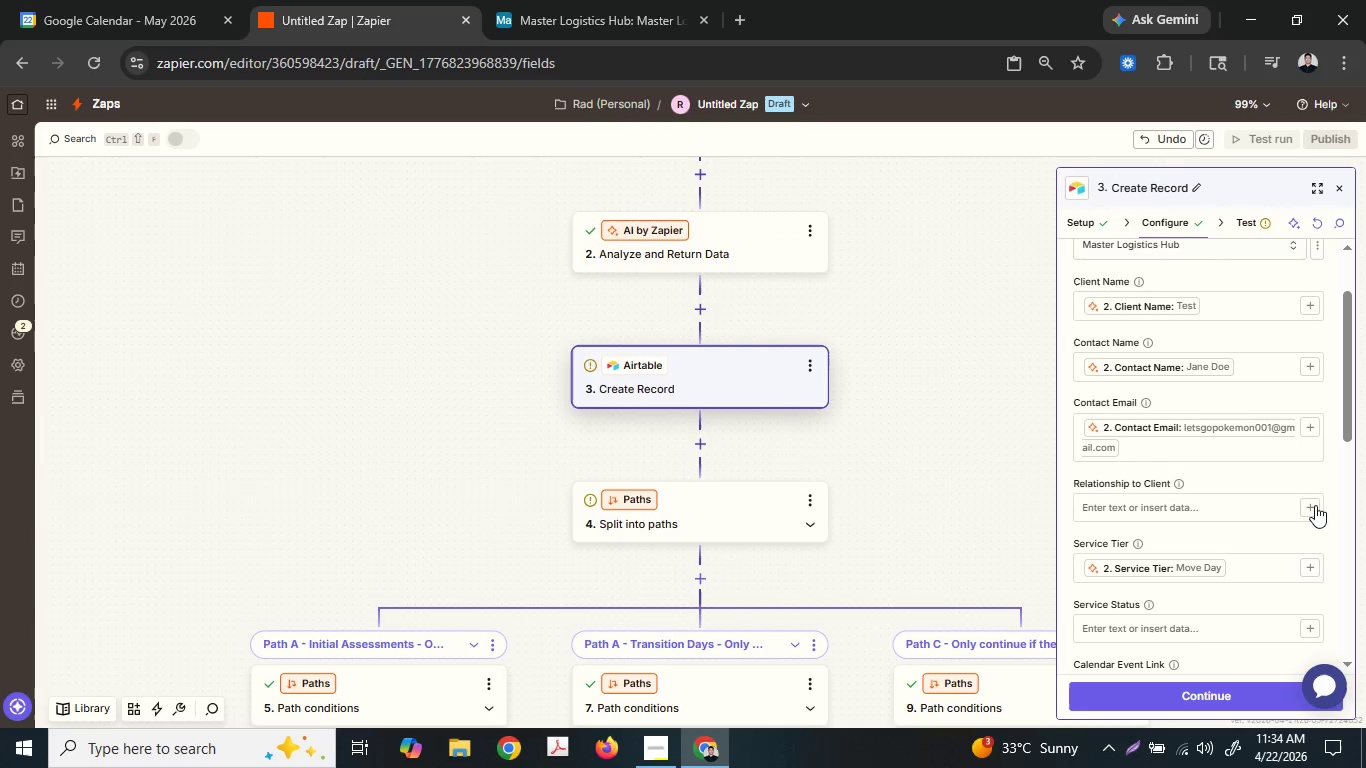 
left_click([1315, 505])
 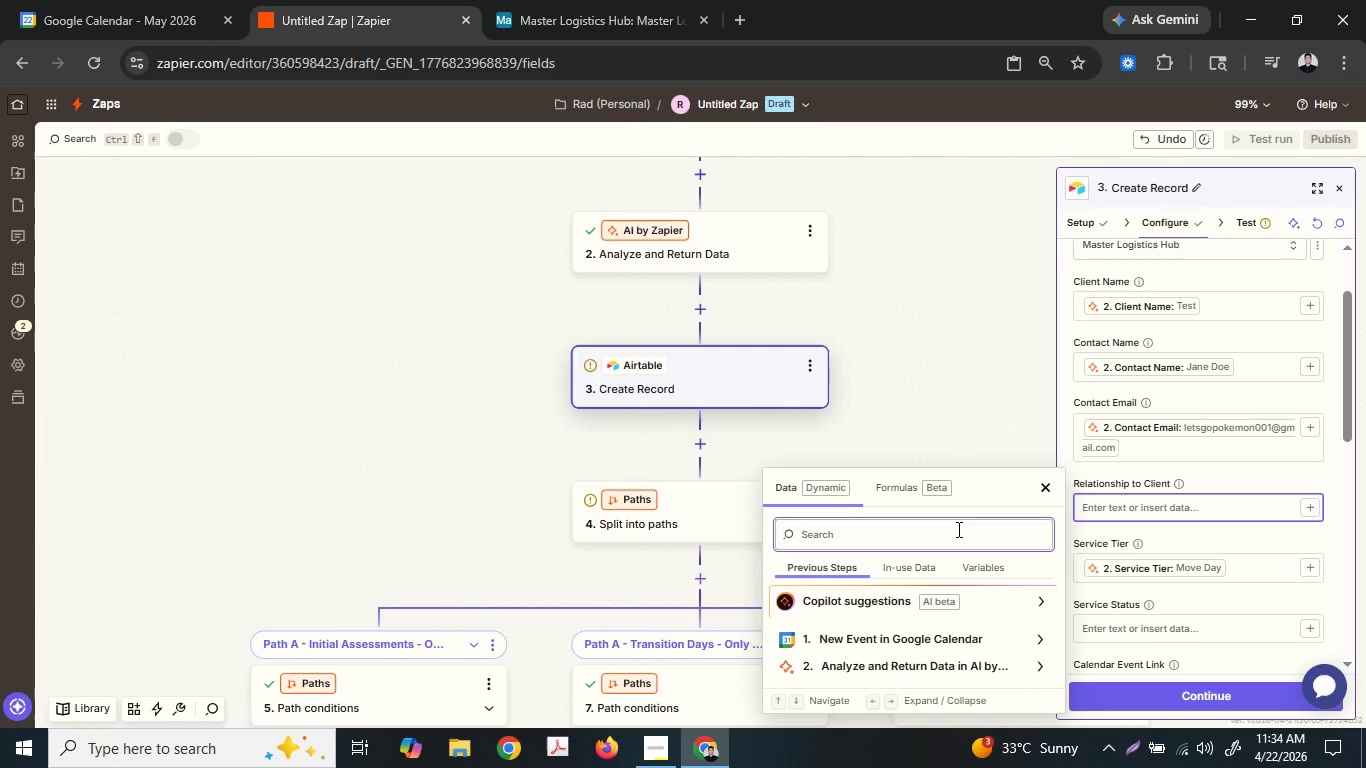 
type(rel)
 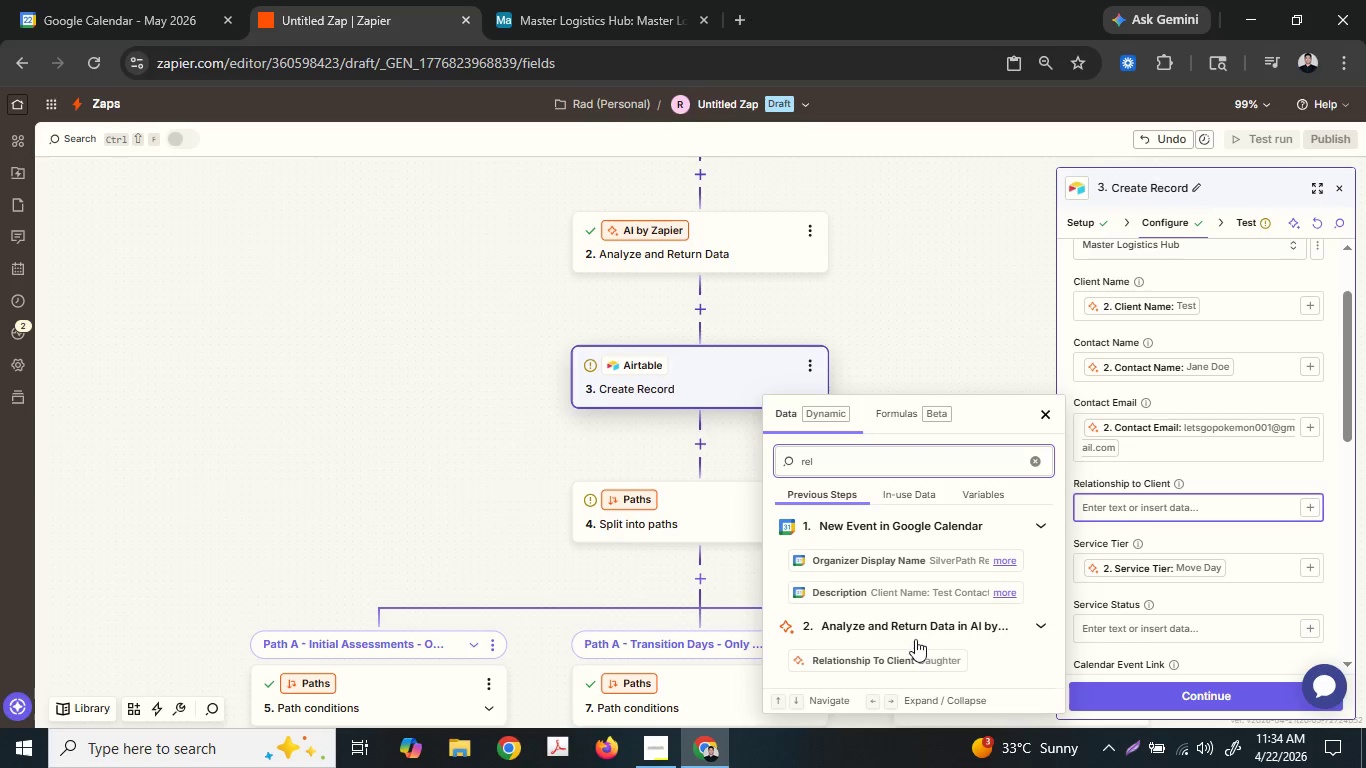 
left_click([913, 648])
 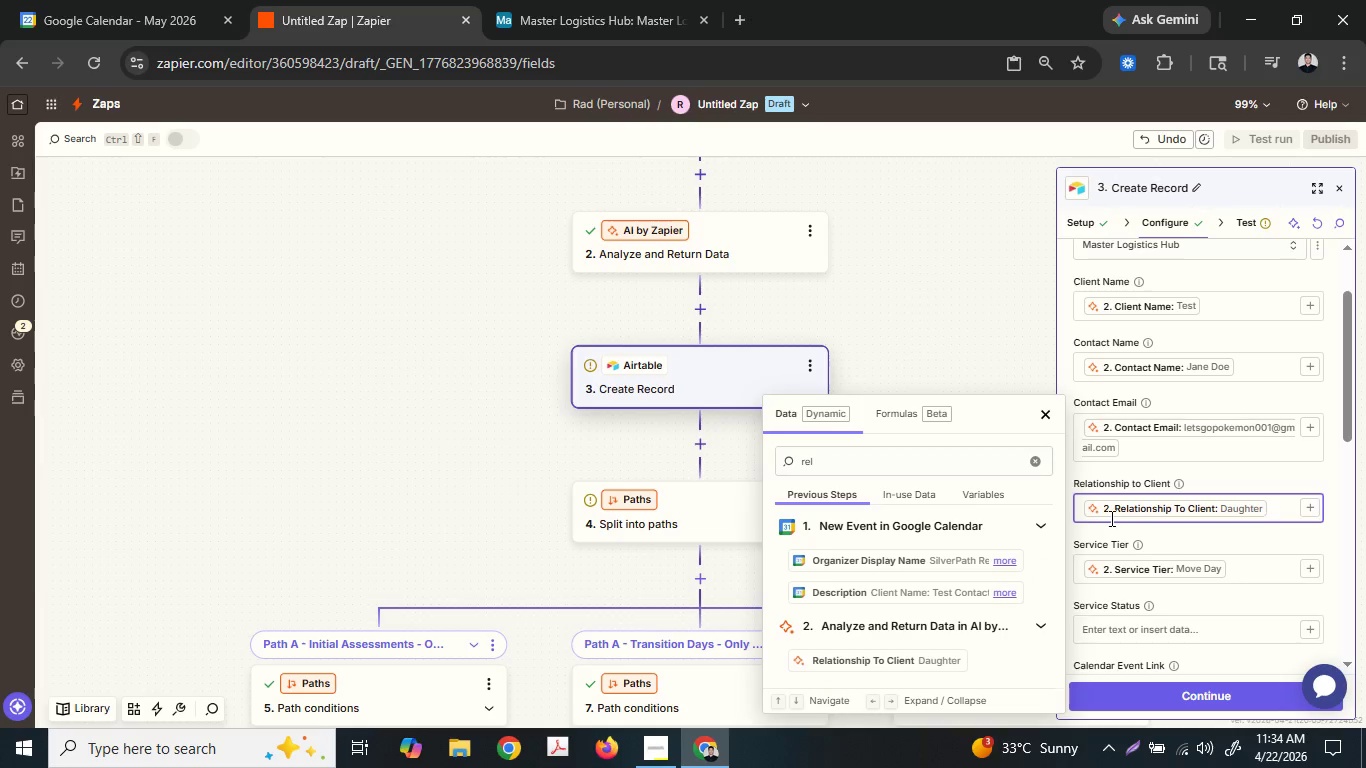 
scroll: coordinate [1110, 518], scroll_direction: down, amount: 1.0
 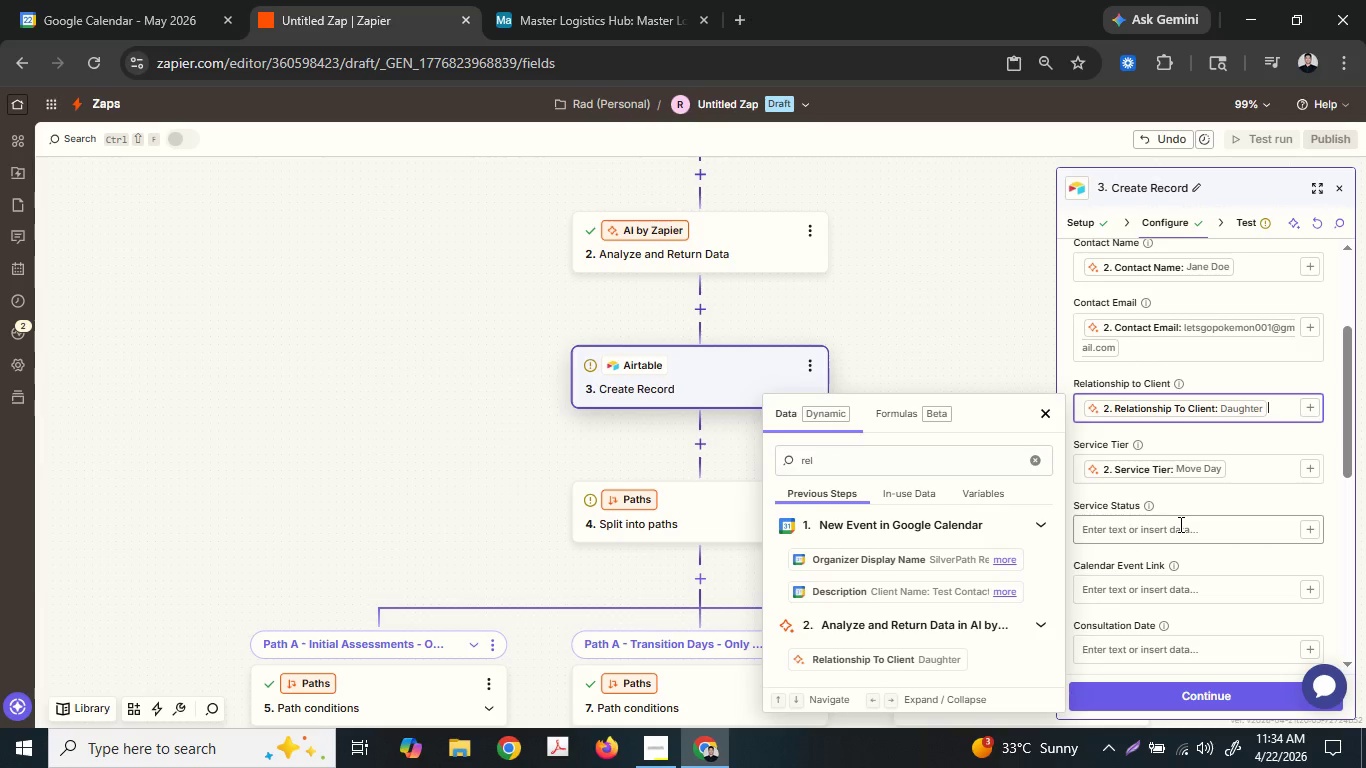 
left_click([1179, 524])
 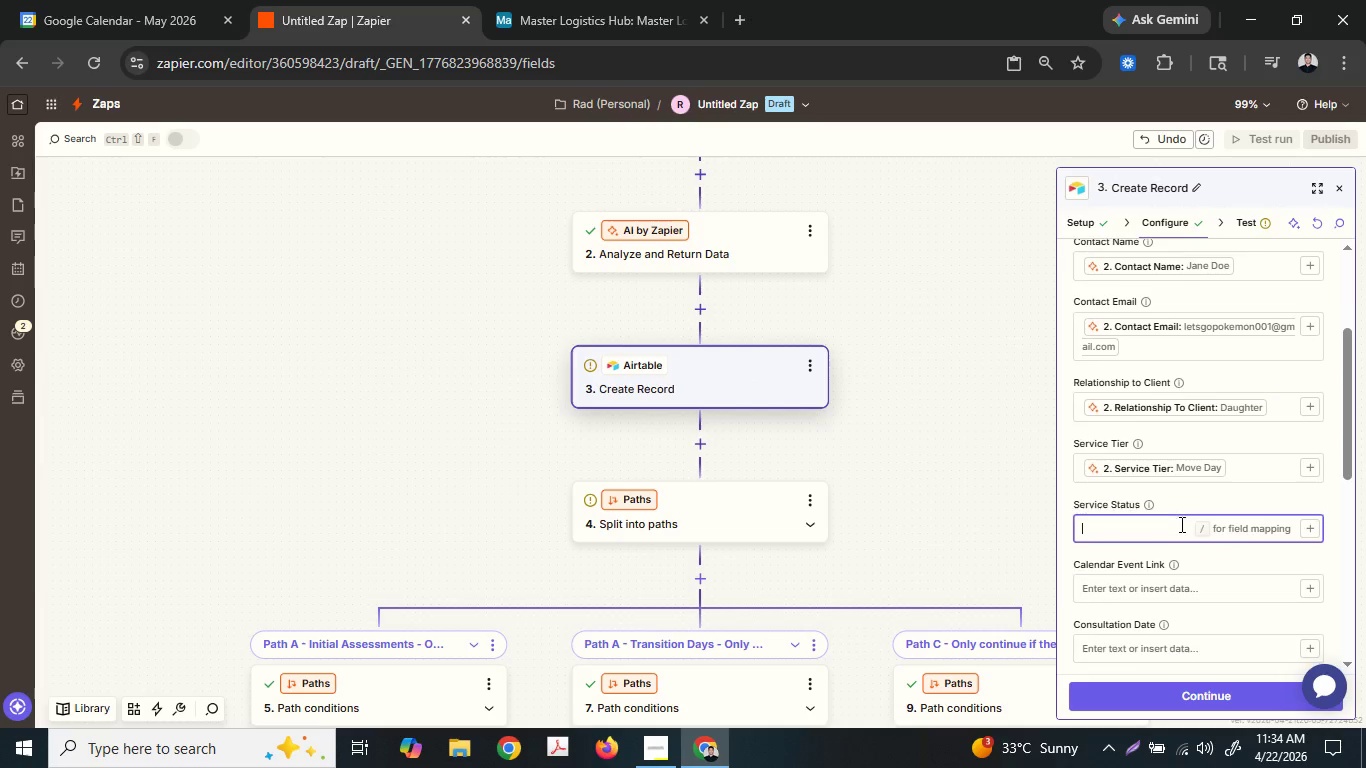 
scroll: coordinate [1180, 524], scroll_direction: down, amount: 1.0
 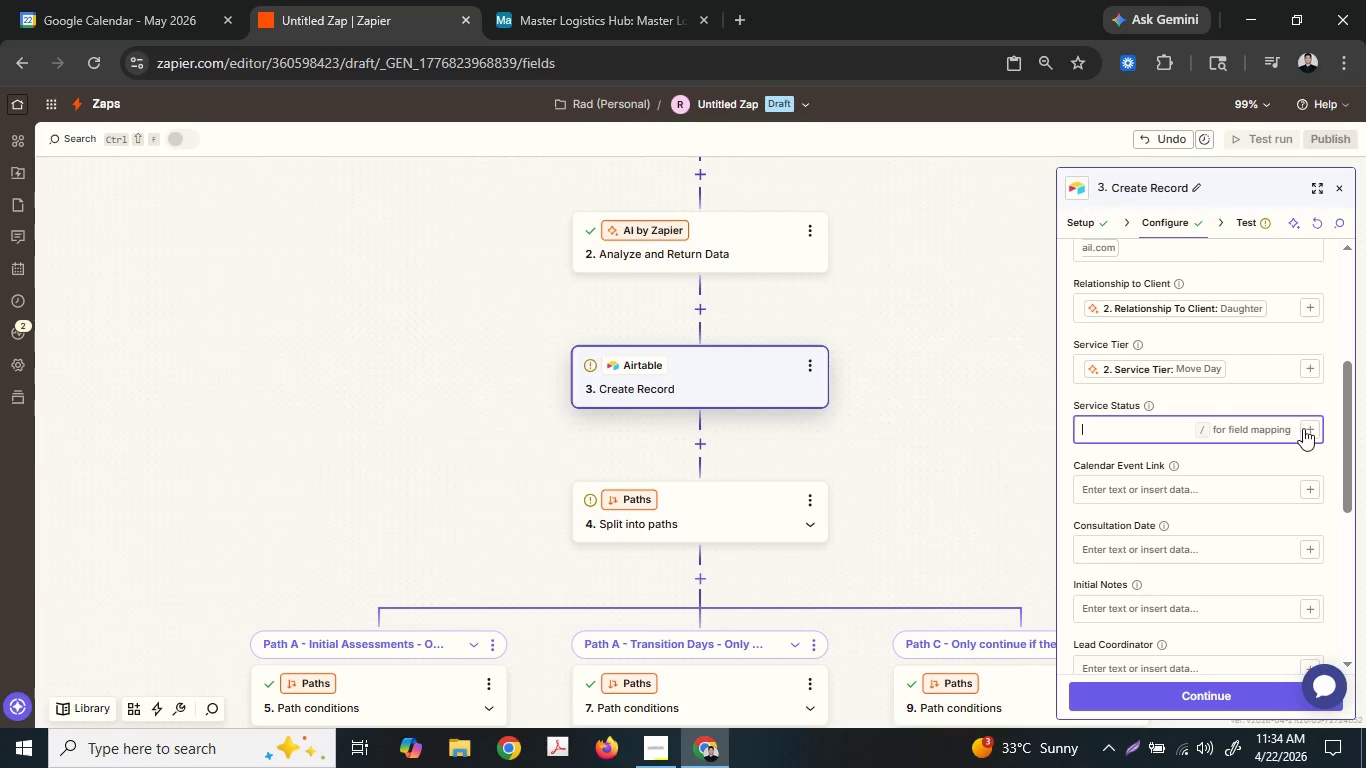 
left_click([1307, 423])
 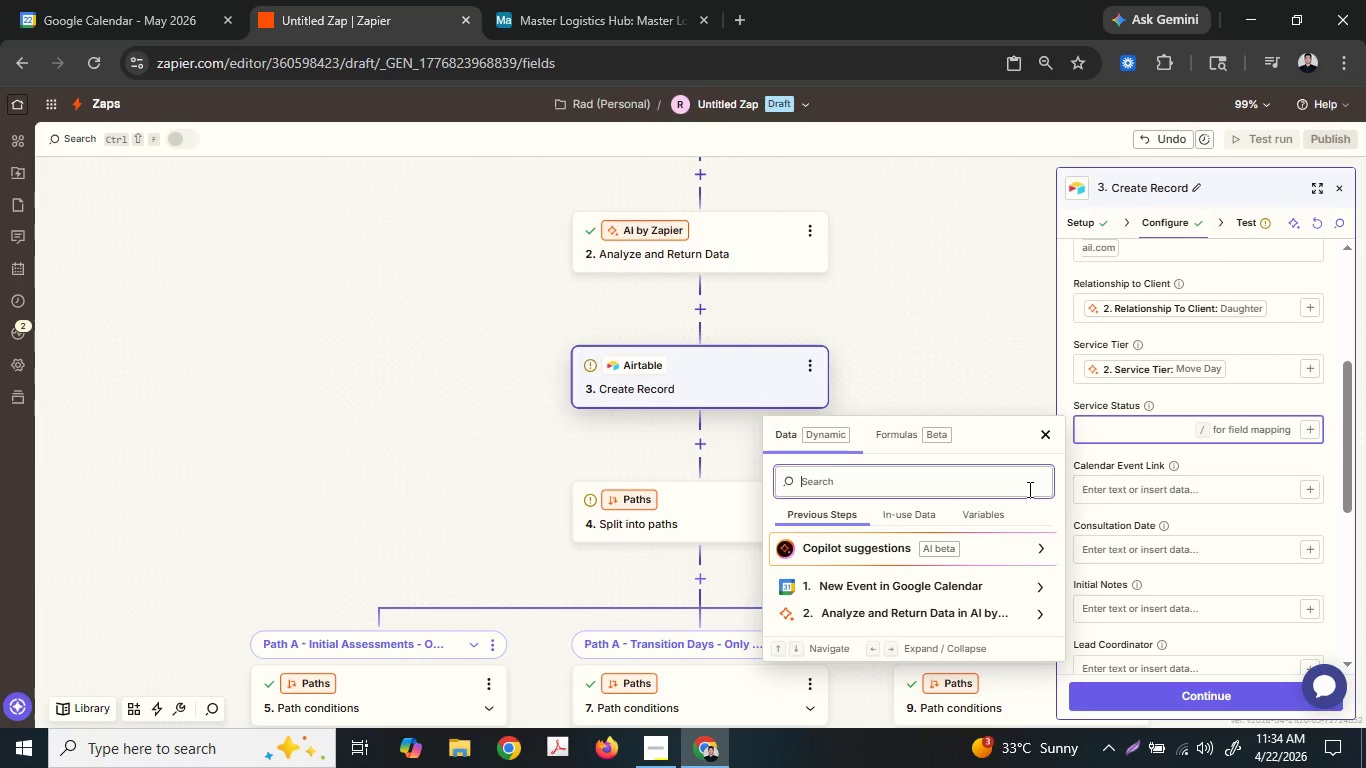 
type(stat)
 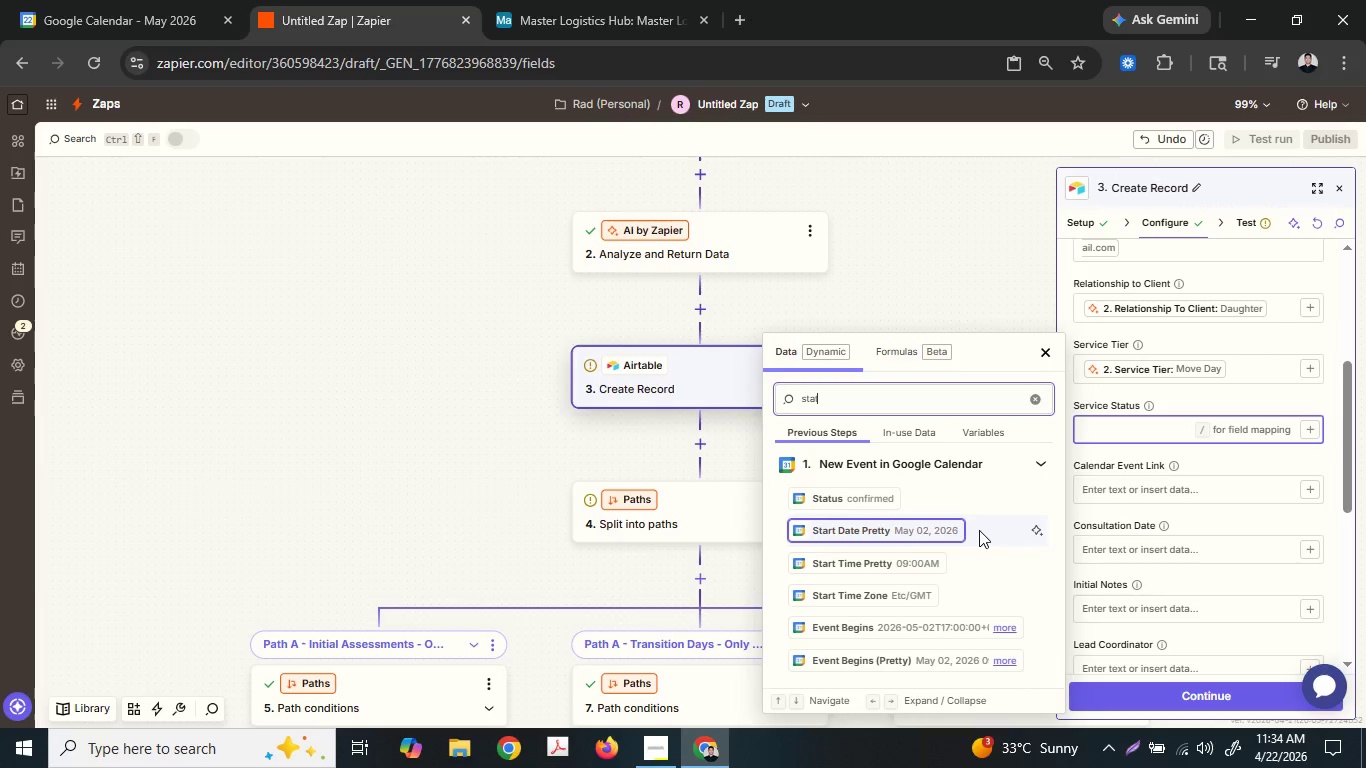 
scroll: coordinate [916, 560], scroll_direction: down, amount: 2.0
 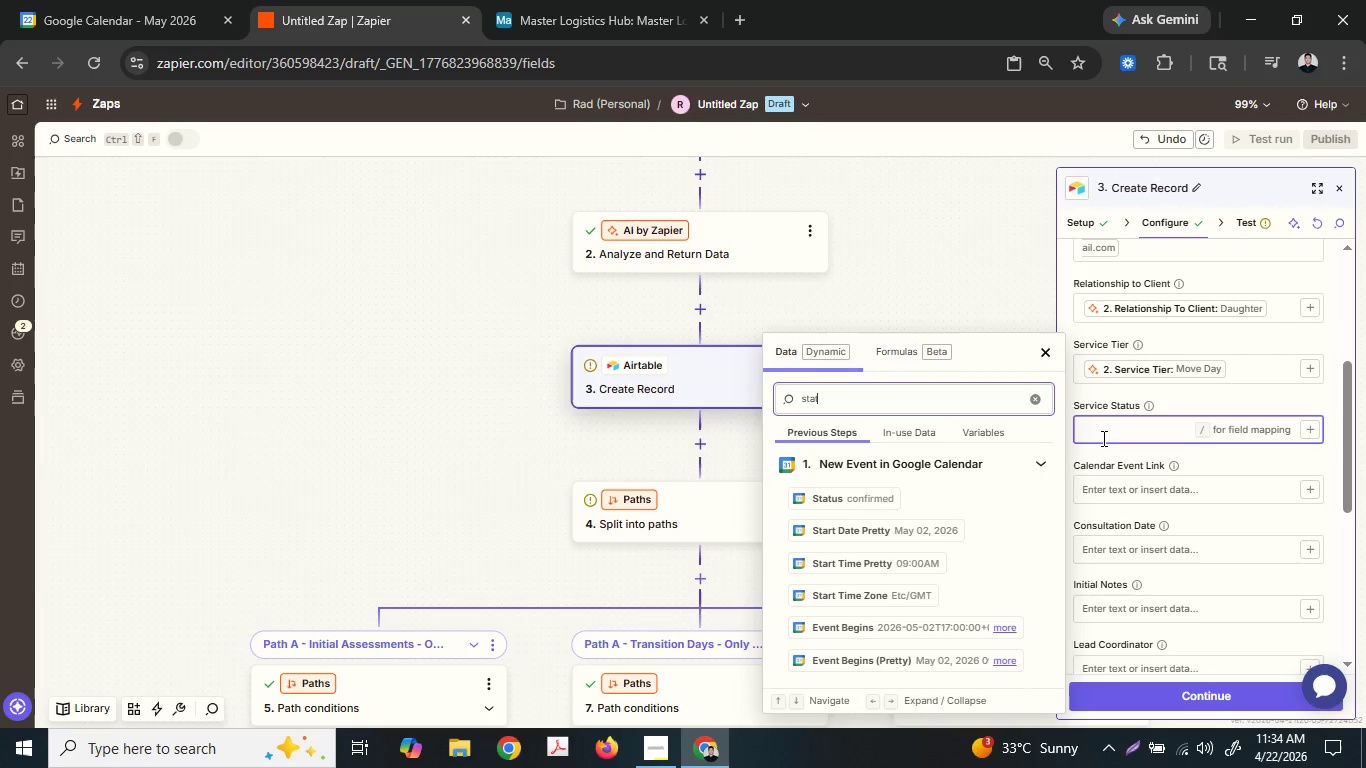 
left_click([1105, 438])
 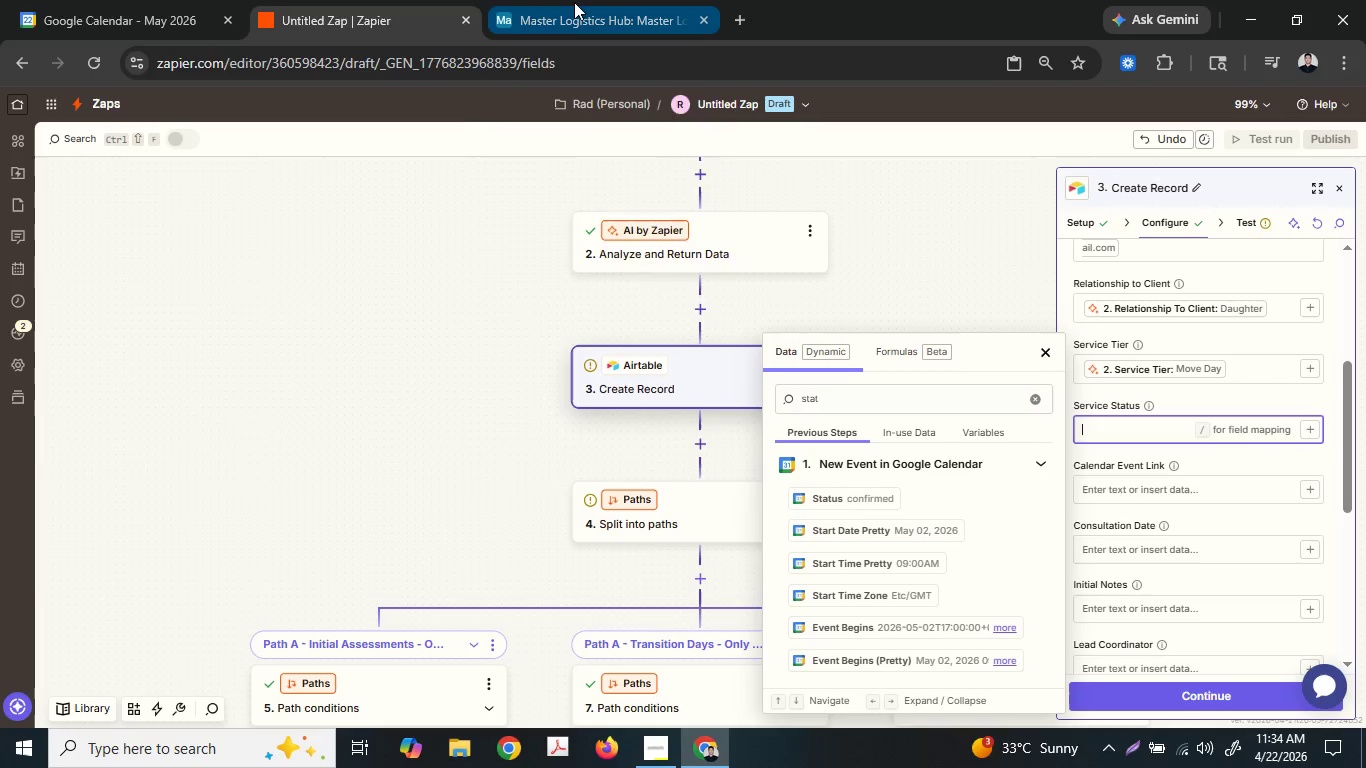 
wait(6.11)
 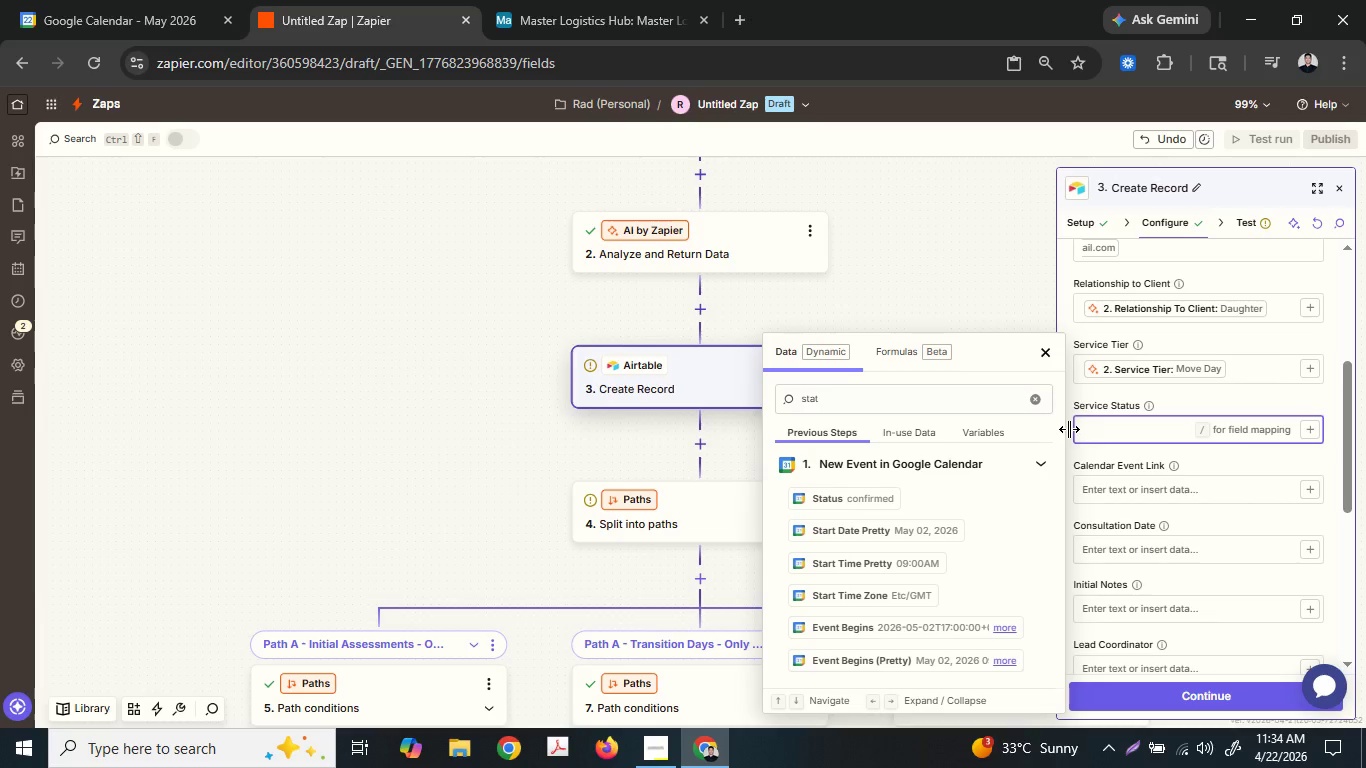 
left_click([574, 2])
 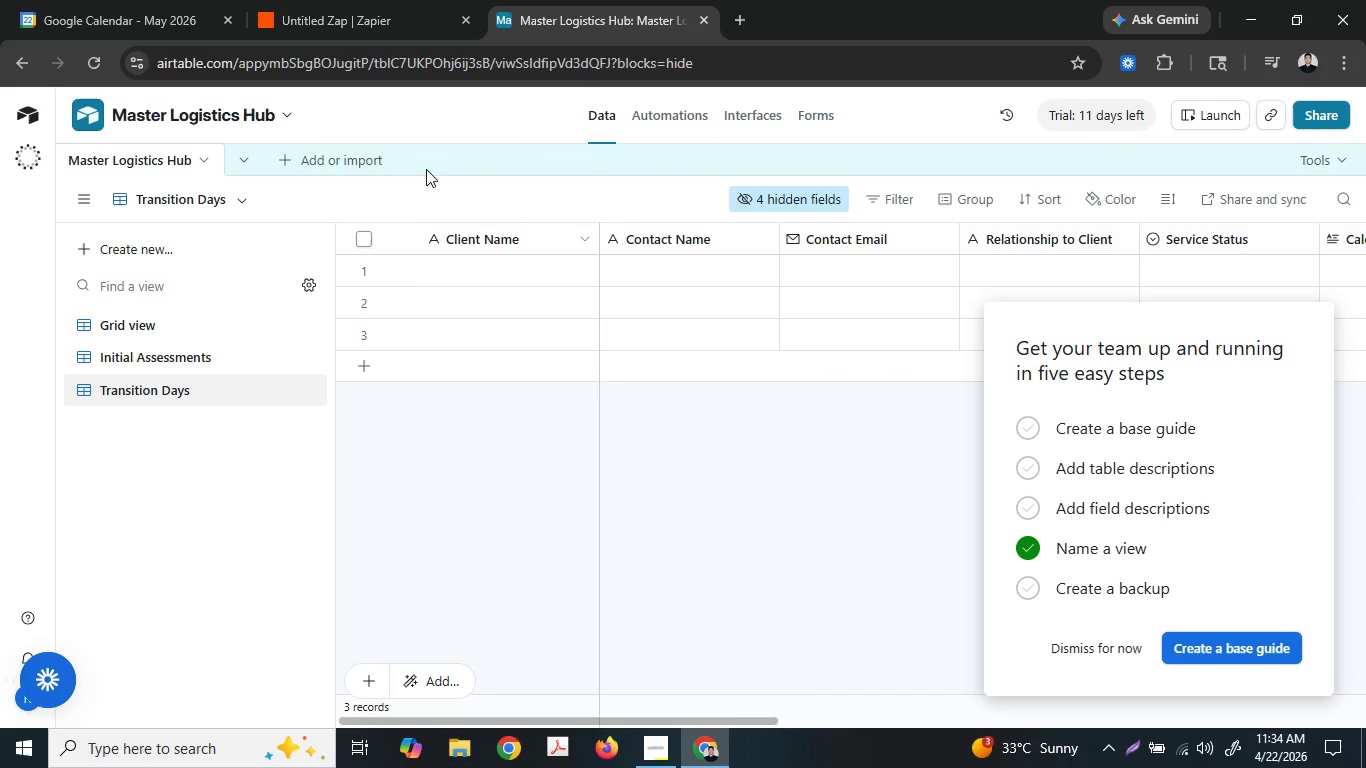 
left_click([188, 0])
 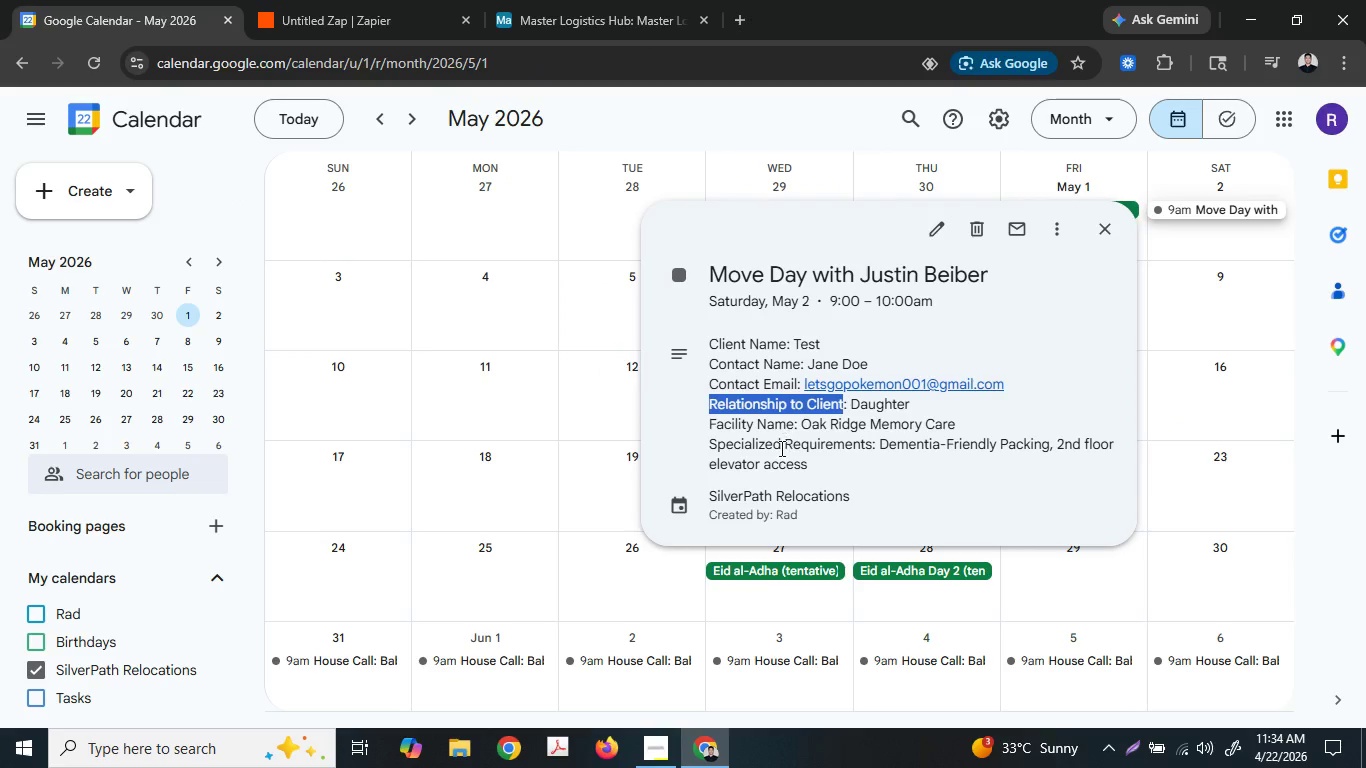 
left_click([559, 0])
 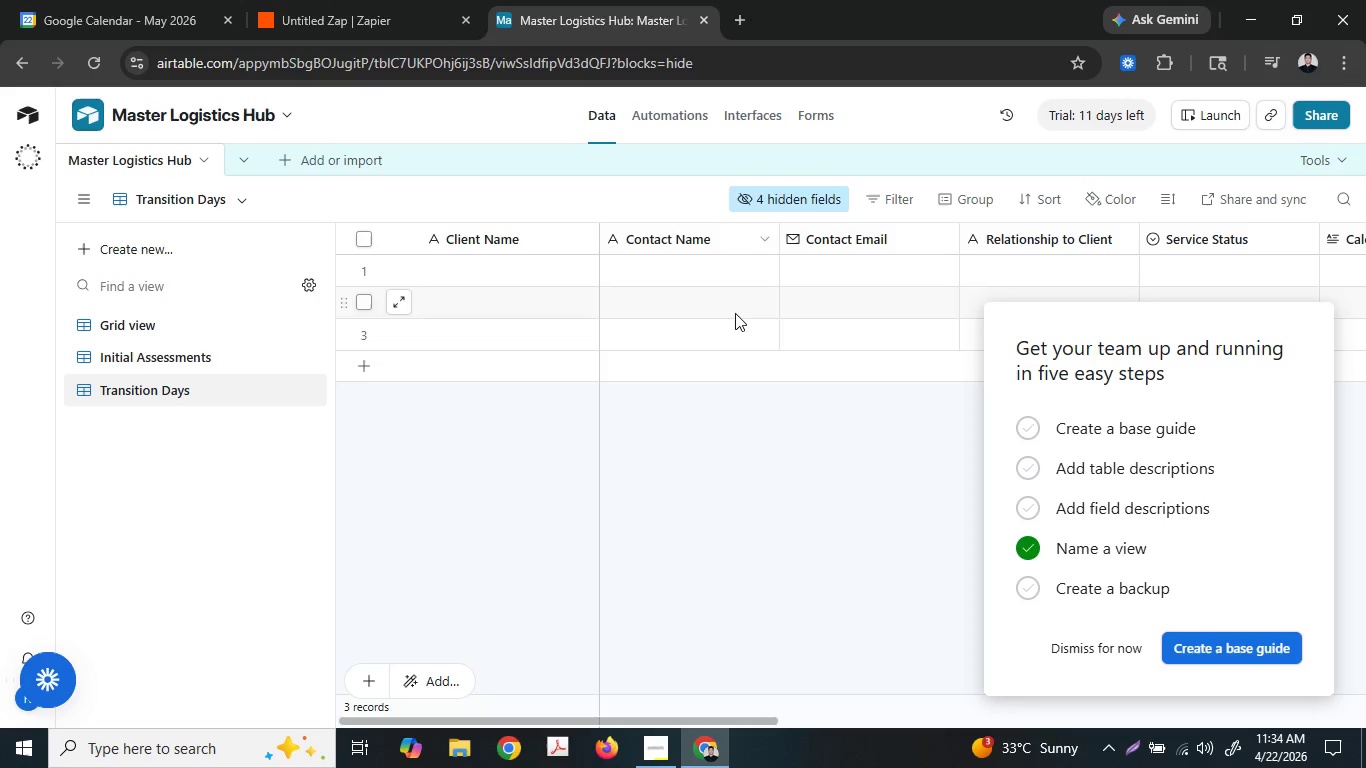 
left_click([715, 457])
 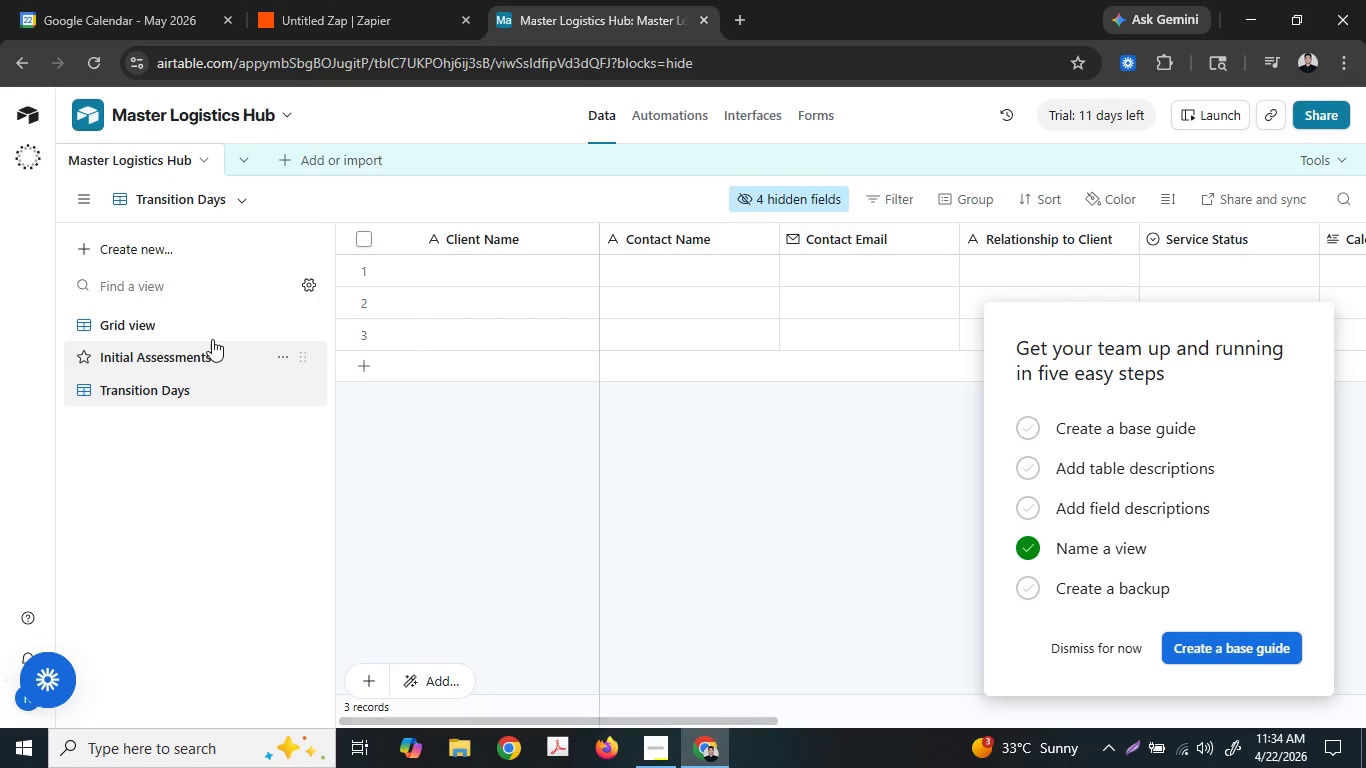 
left_click([211, 339])
 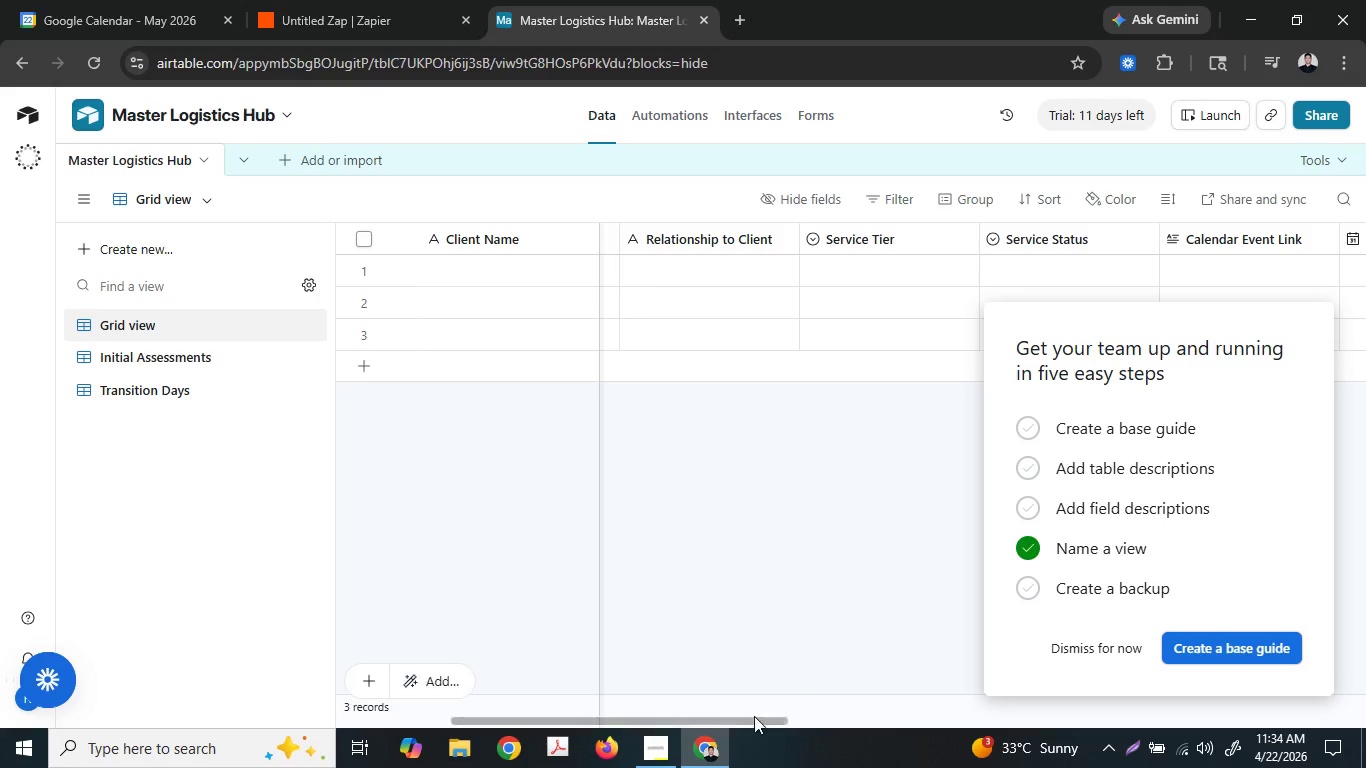 
left_click_drag(start_coordinate=[751, 719], to_coordinate=[805, 708])
 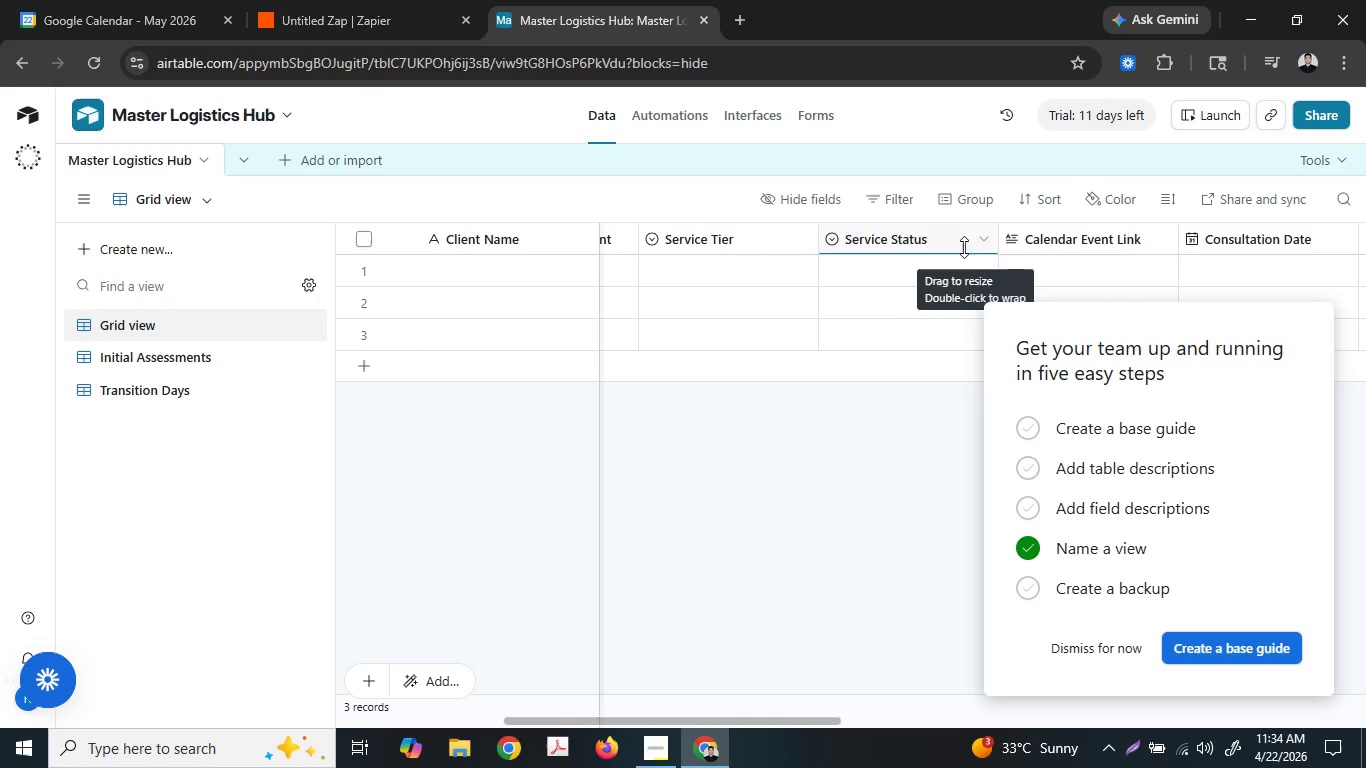 
left_click([958, 239])
 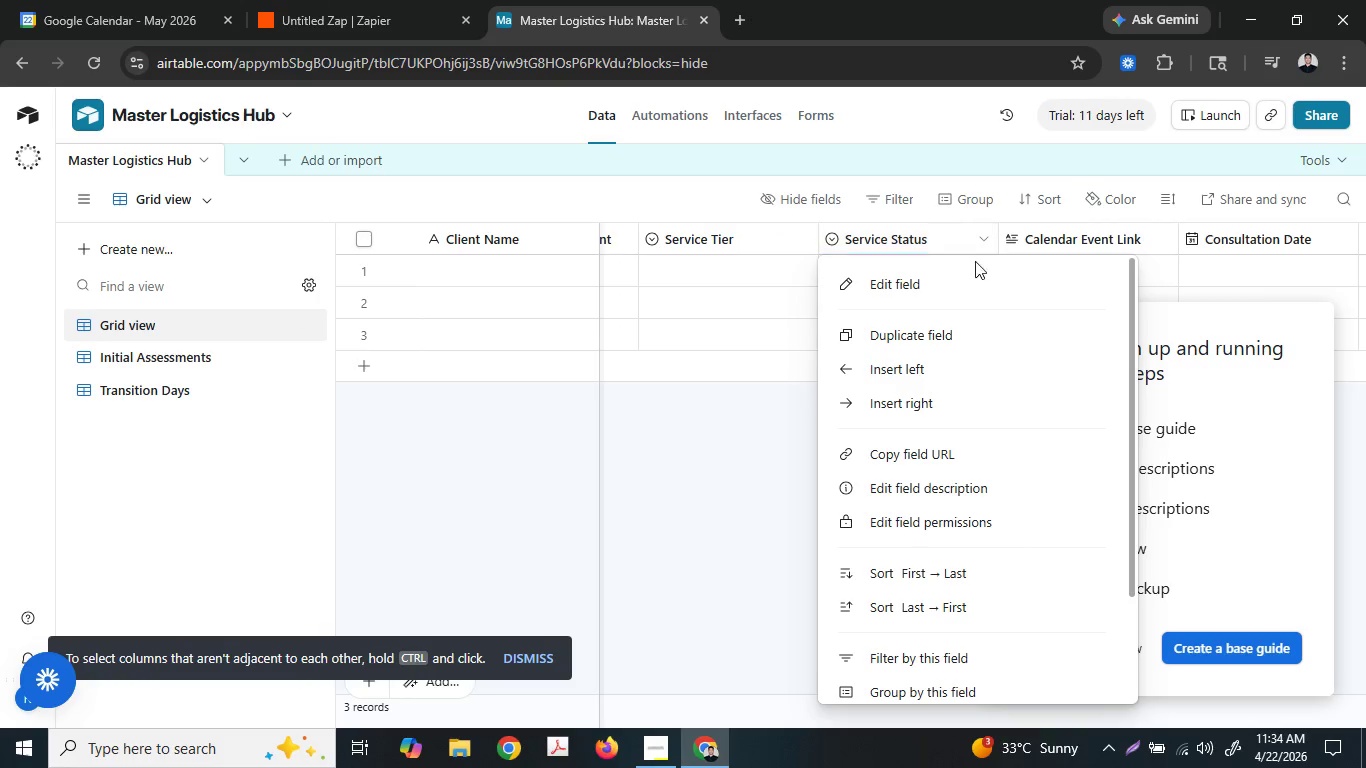 
double_click([974, 283])
 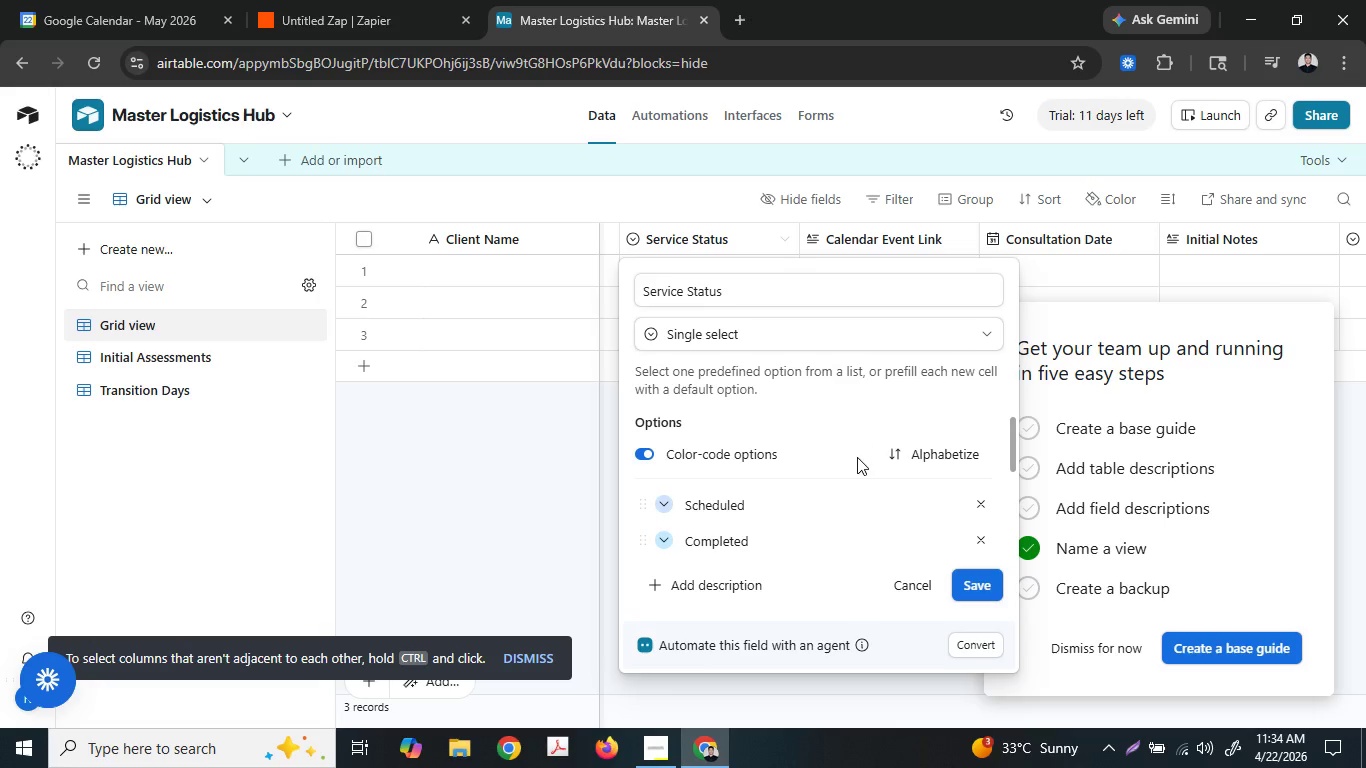 
scroll: coordinate [820, 526], scroll_direction: down, amount: 1.0
 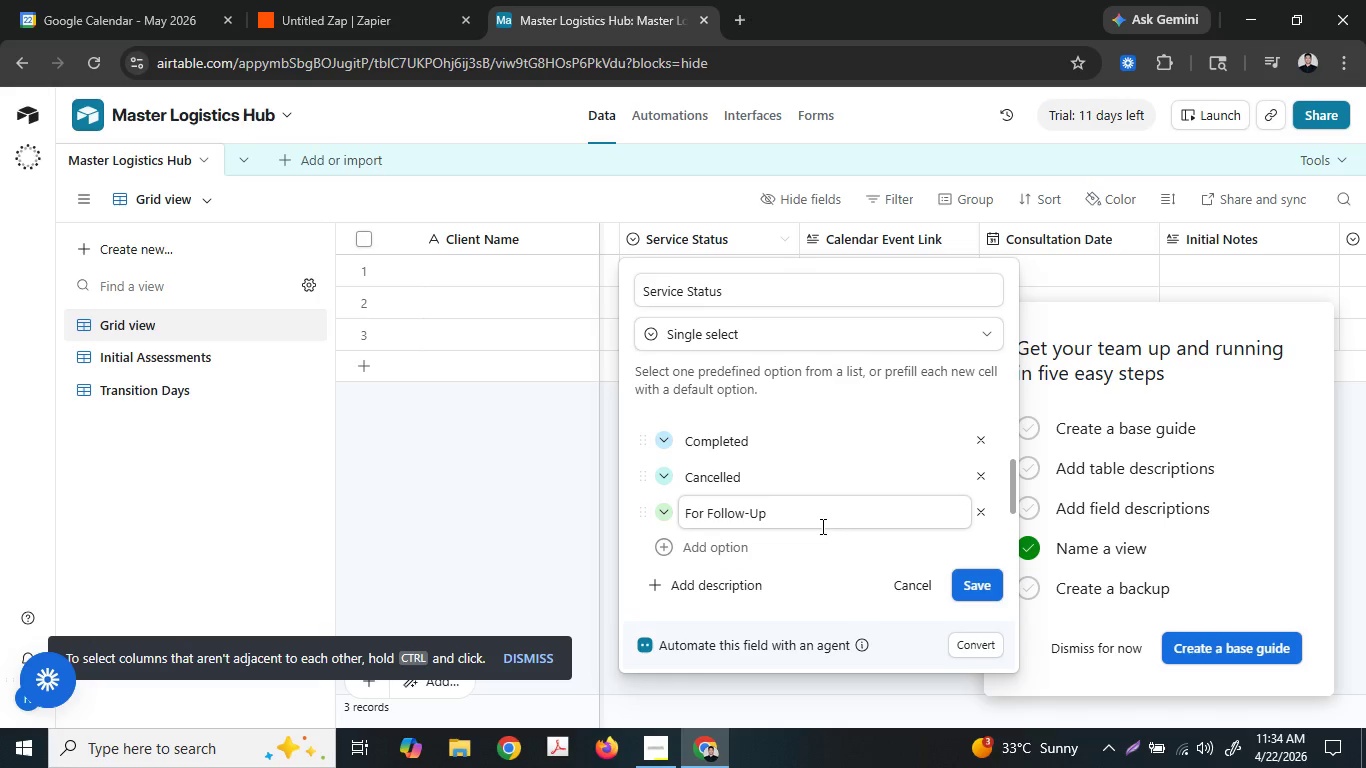 
wait(7.62)
 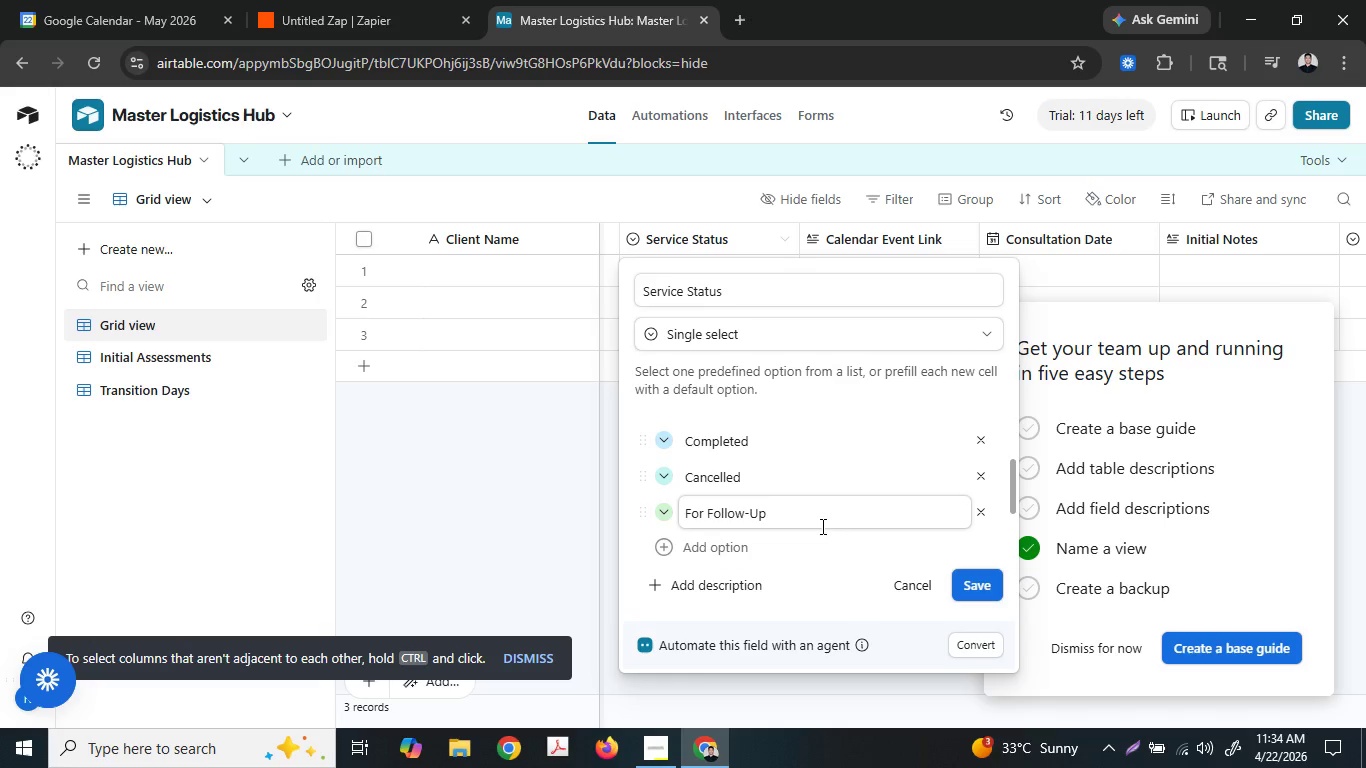 
scroll: coordinate [820, 519], scroll_direction: up, amount: 1.0
 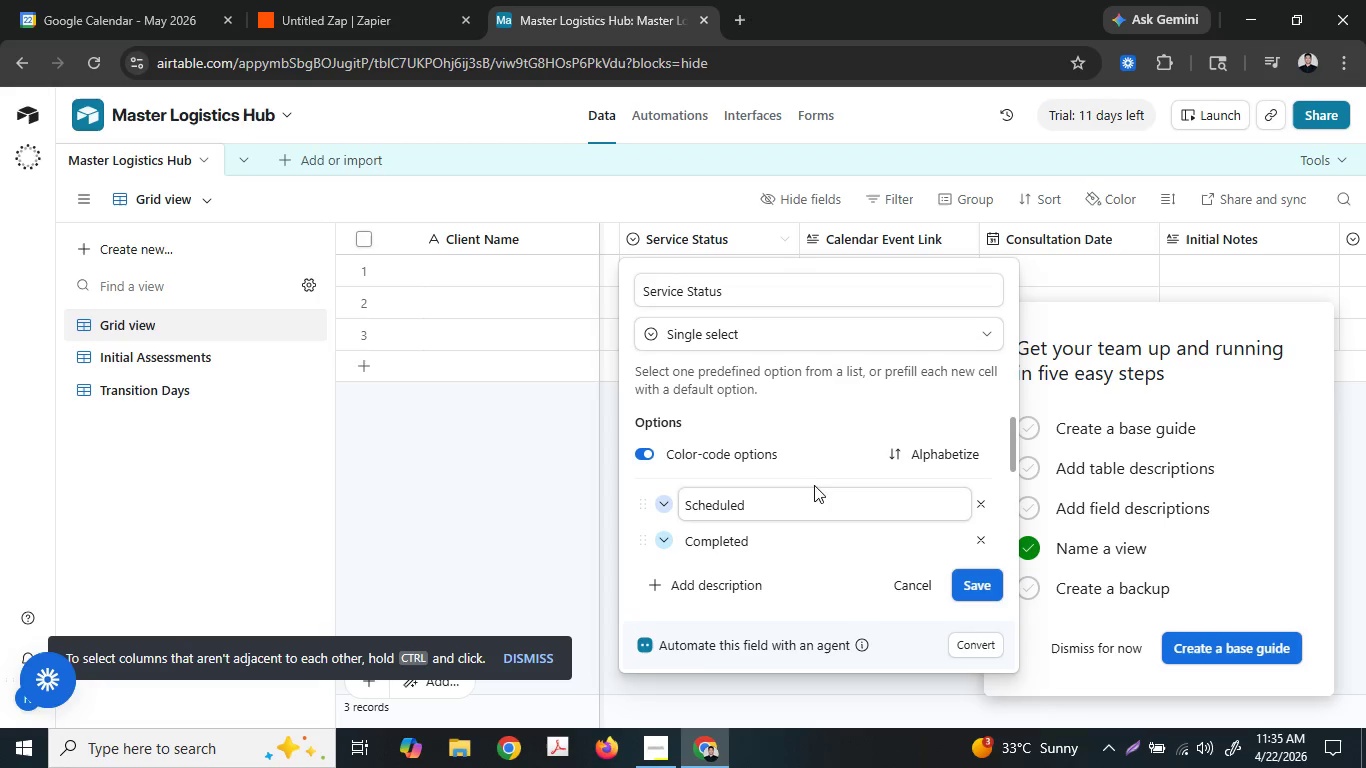 
scroll: coordinate [814, 464], scroll_direction: down, amount: 1.0
 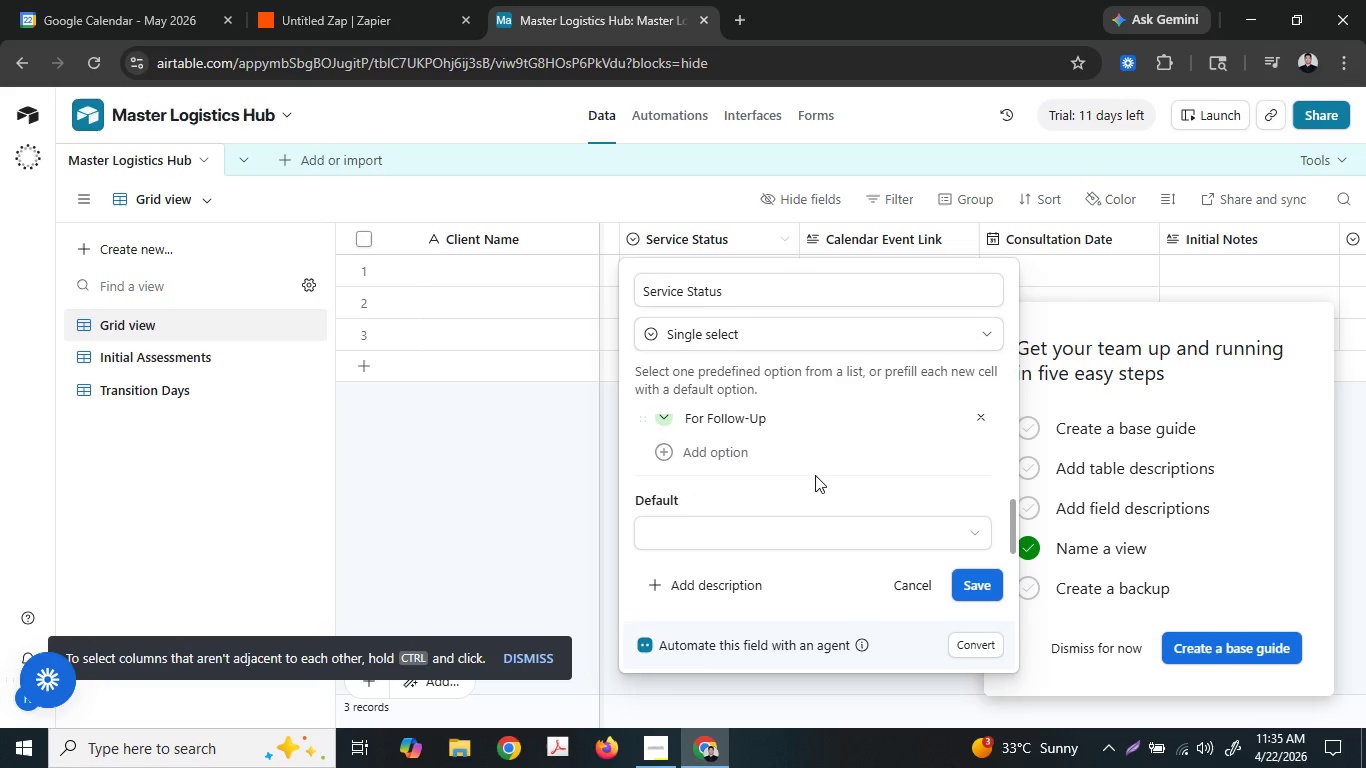 
scroll: coordinate [816, 471], scroll_direction: up, amount: 1.0
 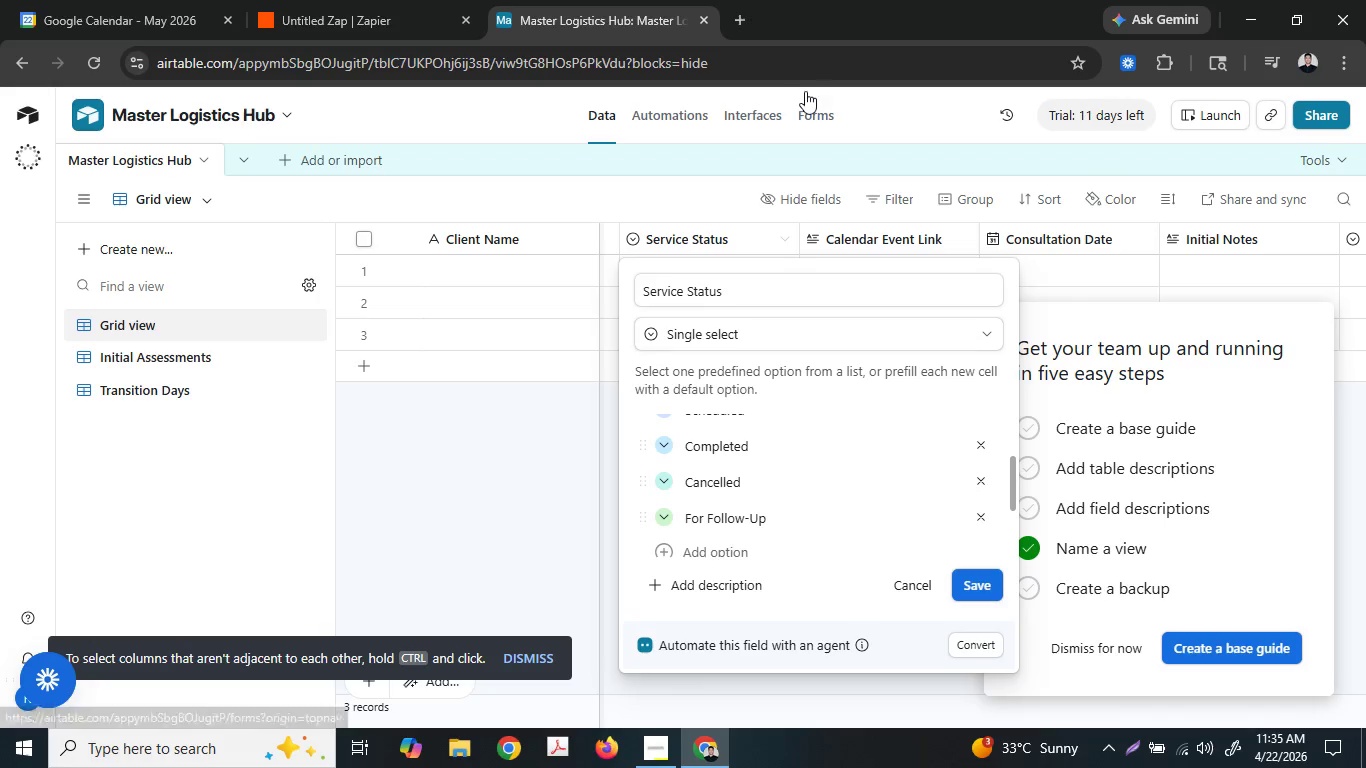 
wait(16.94)
 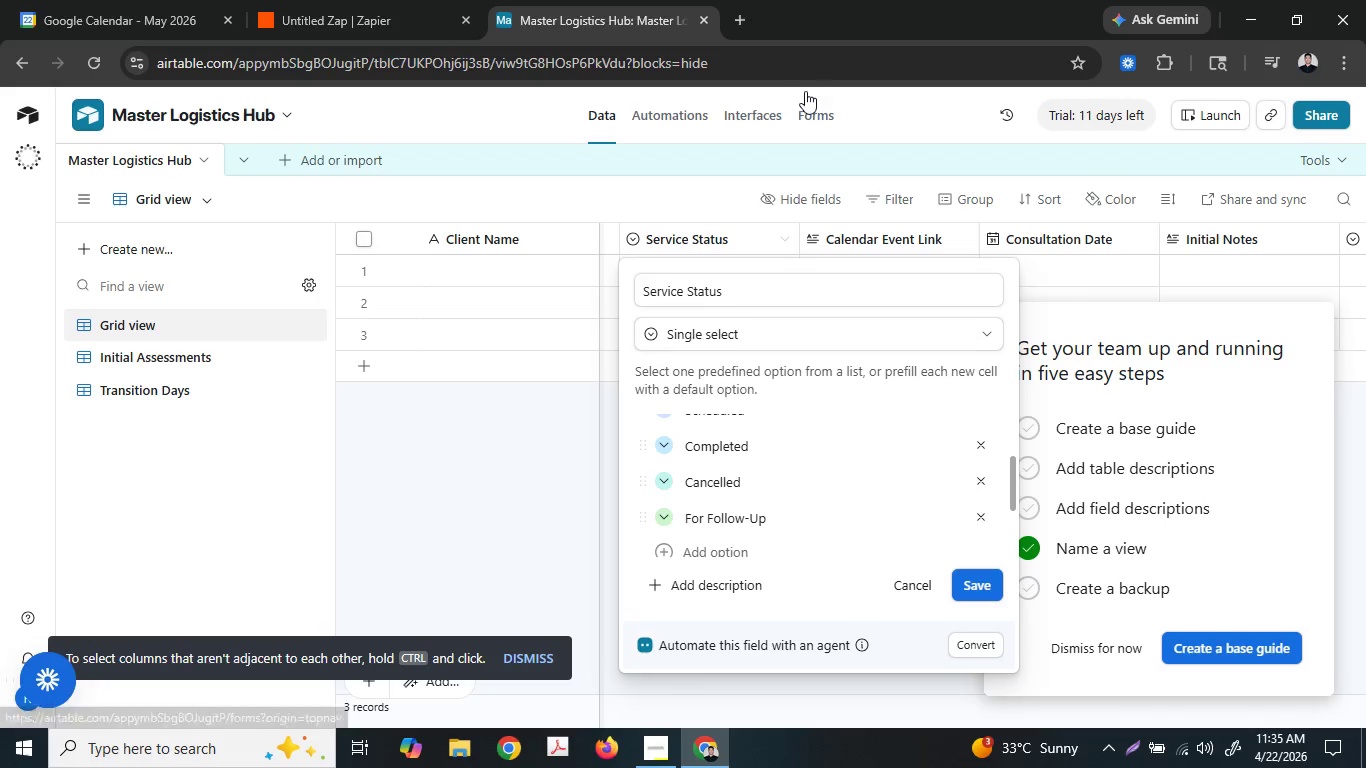 
scroll: coordinate [838, 494], scroll_direction: up, amount: 1.0
 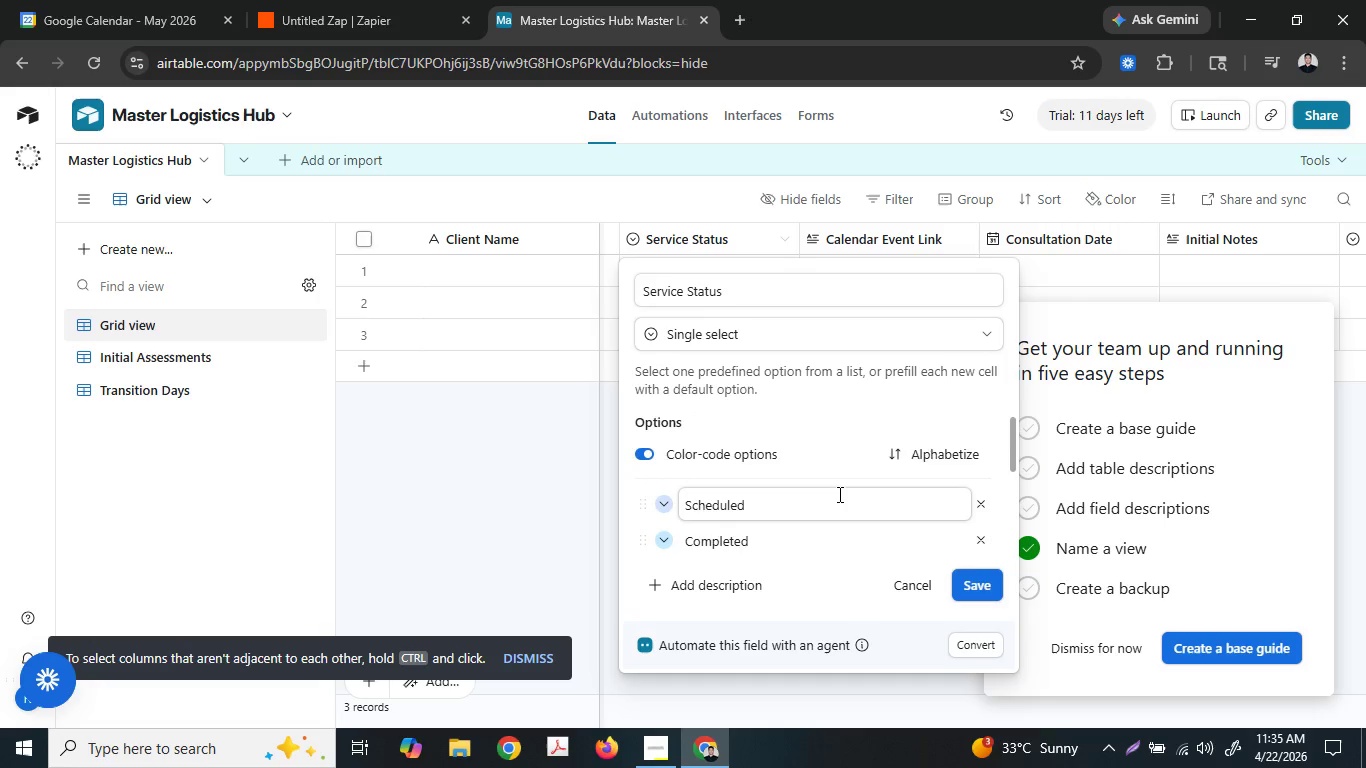 
scroll: coordinate [838, 494], scroll_direction: down, amount: 1.0
 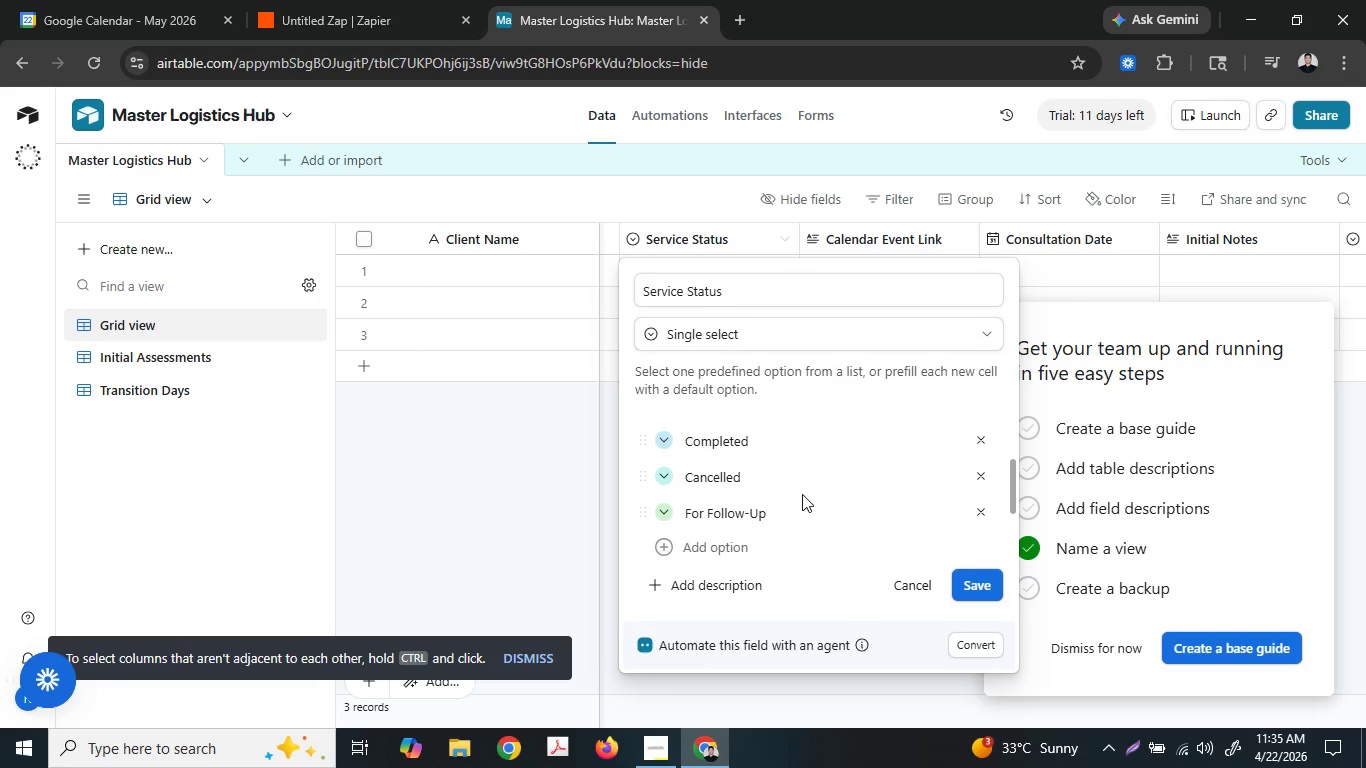 
wait(6.12)
 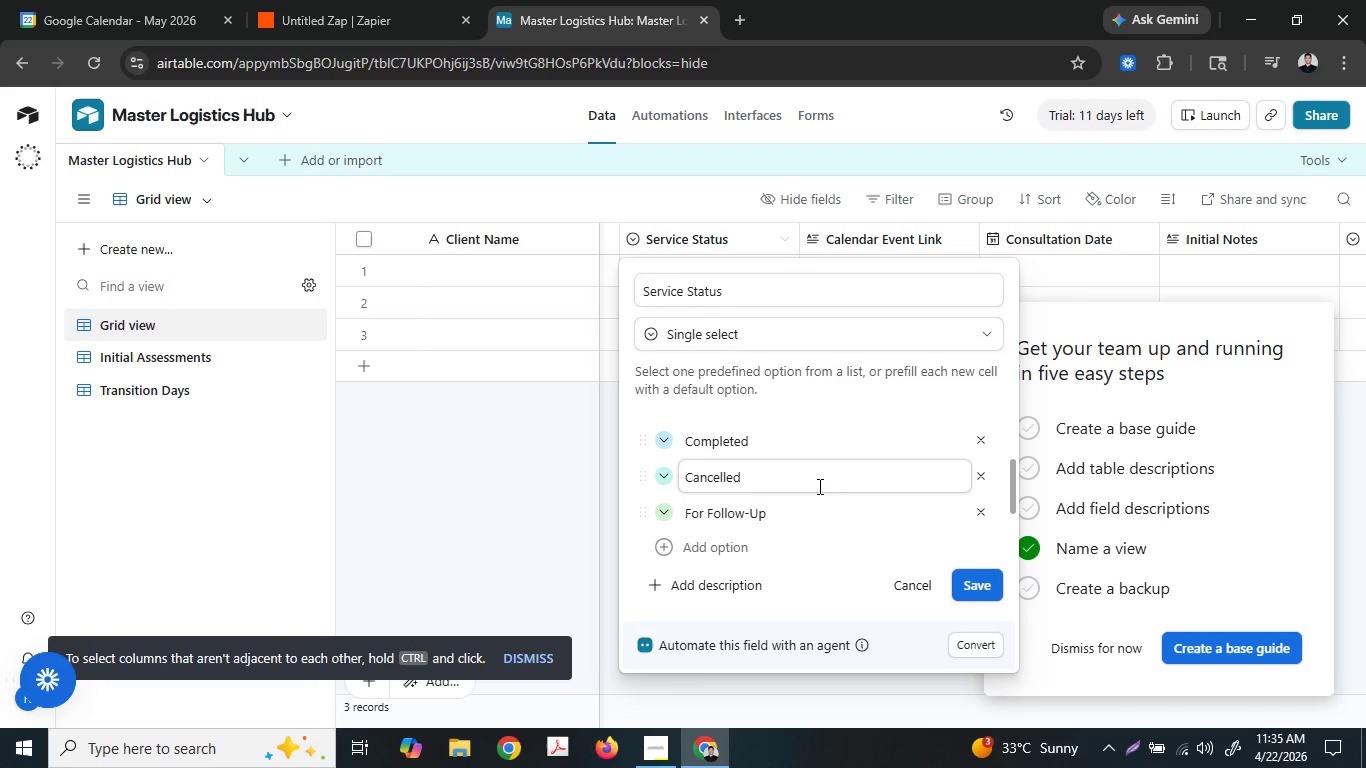 
scroll: coordinate [805, 492], scroll_direction: up, amount: 1.0
 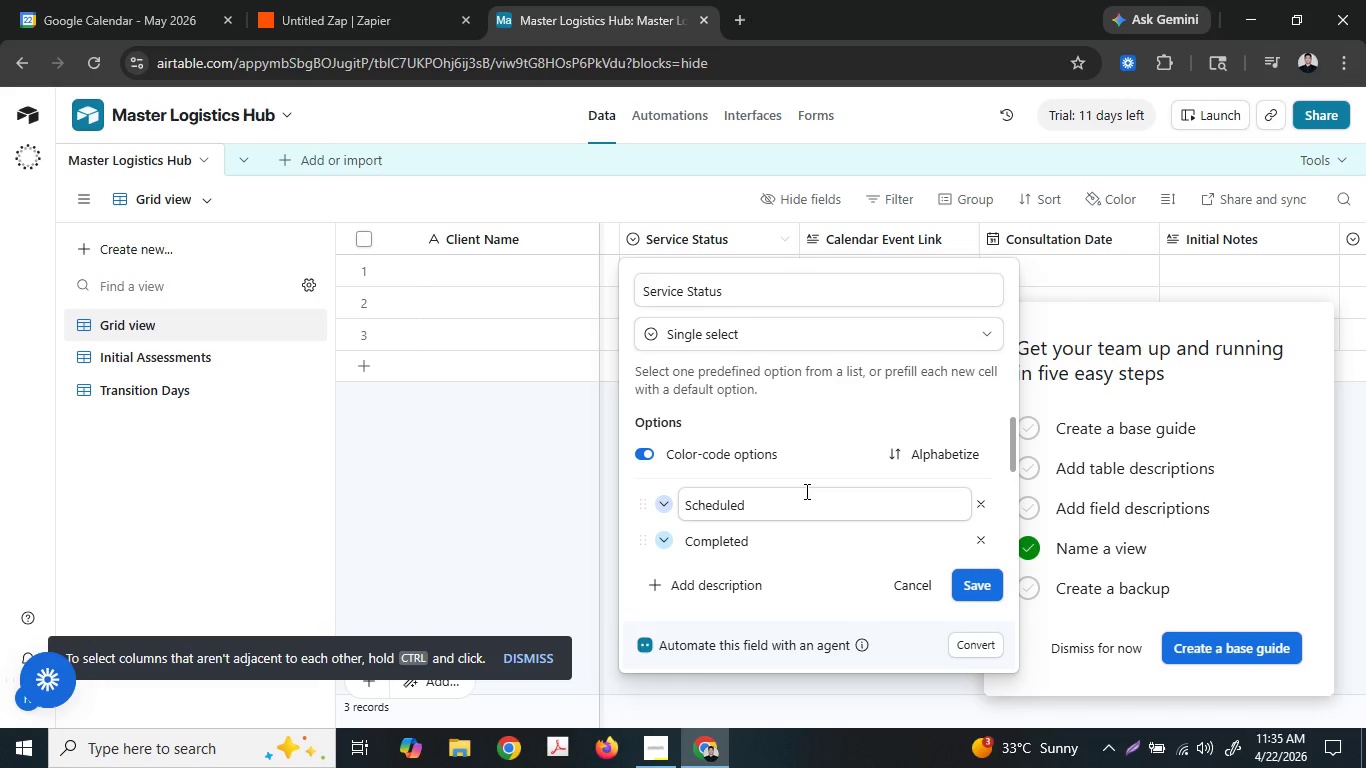 
wait(5.35)
 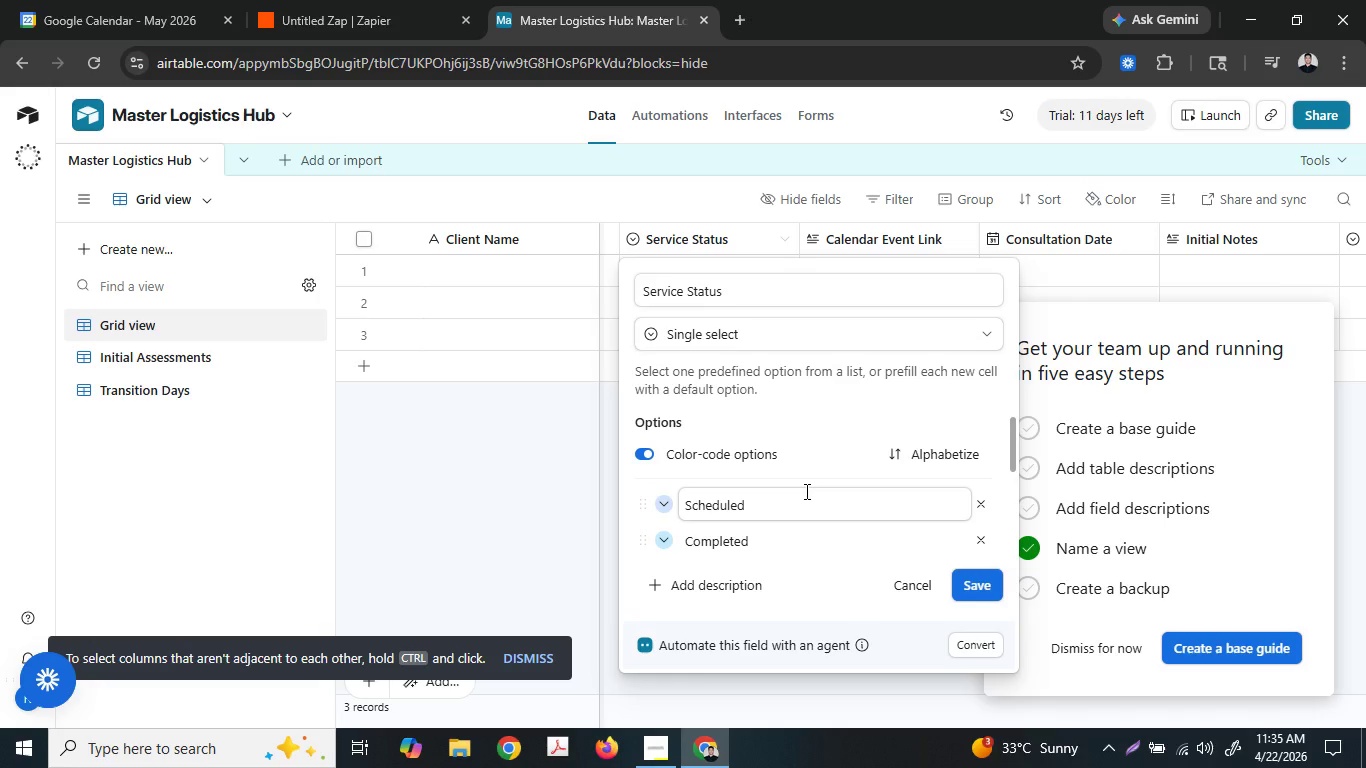 
scroll: coordinate [796, 542], scroll_direction: down, amount: 1.0
 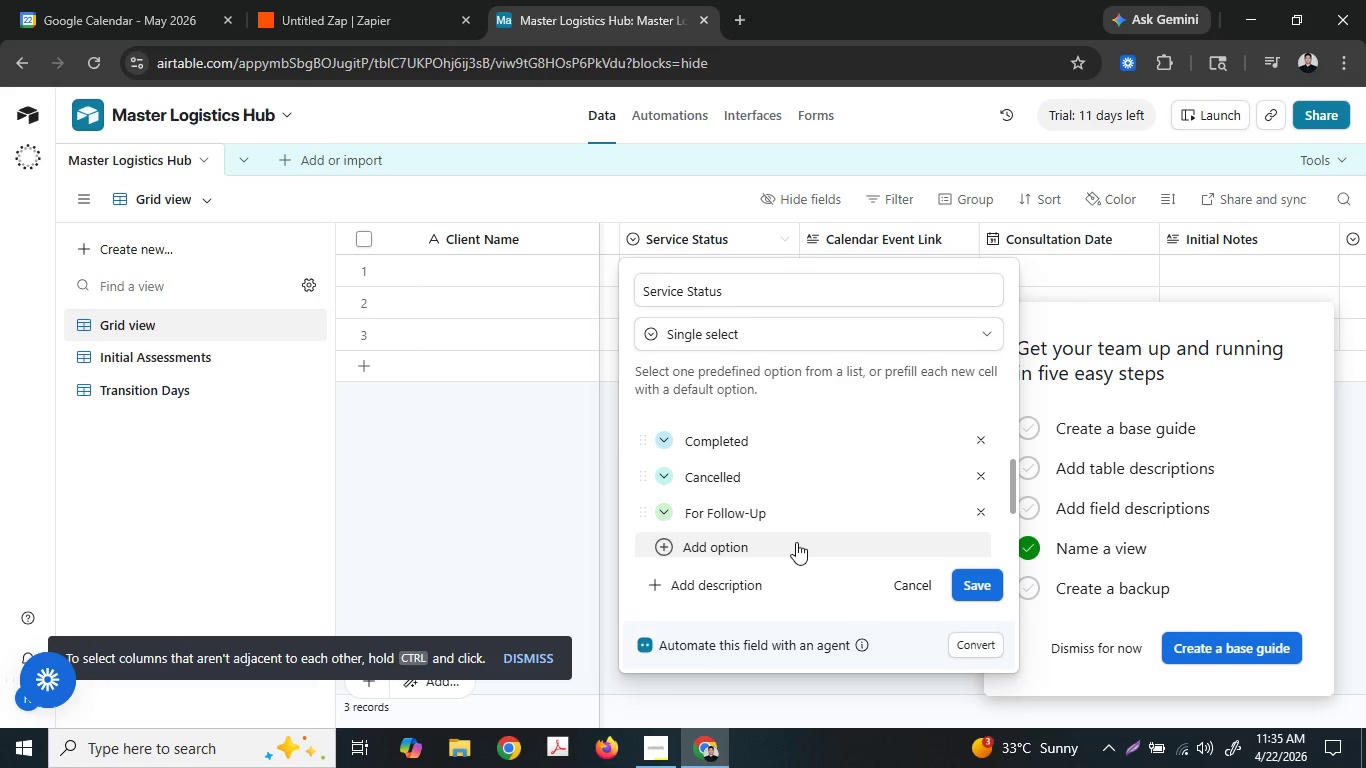 
scroll: coordinate [796, 542], scroll_direction: up, amount: 1.0
 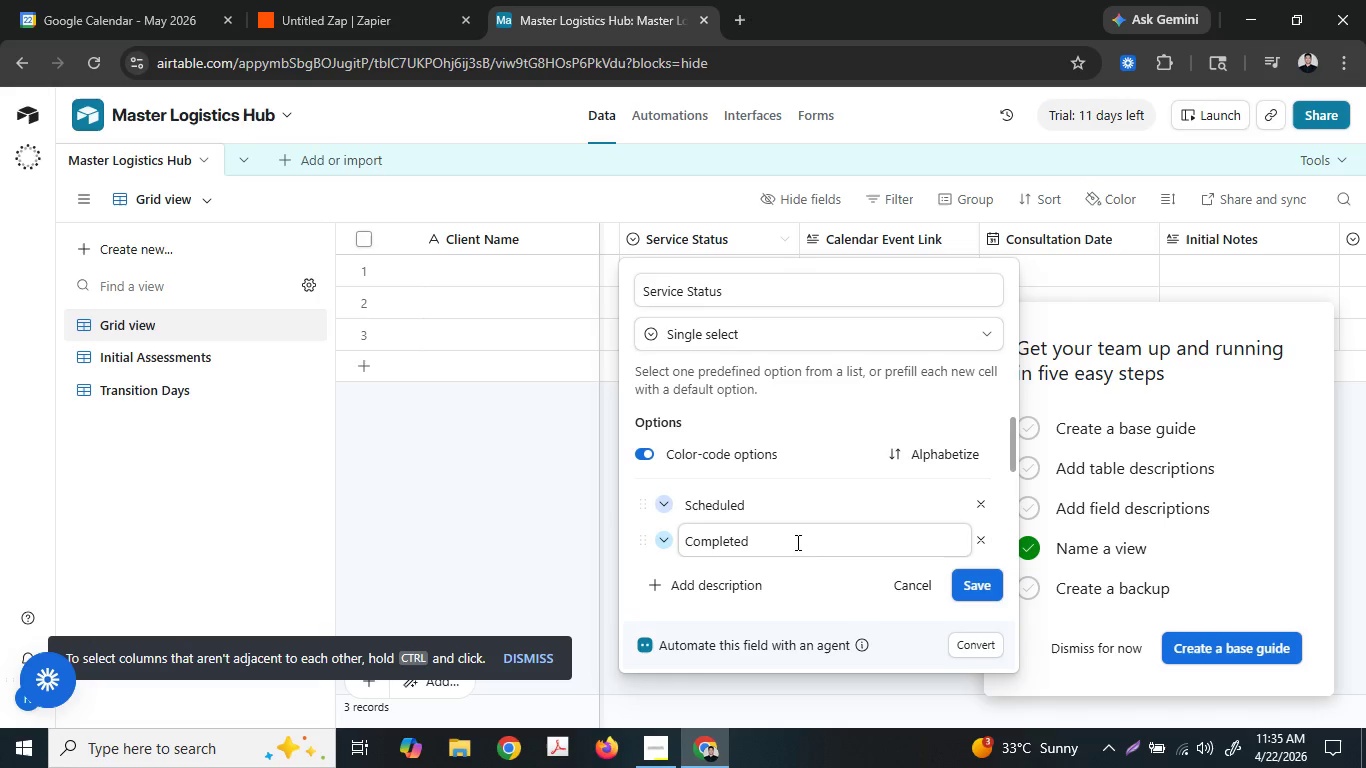 
scroll: coordinate [796, 542], scroll_direction: down, amount: 1.0
 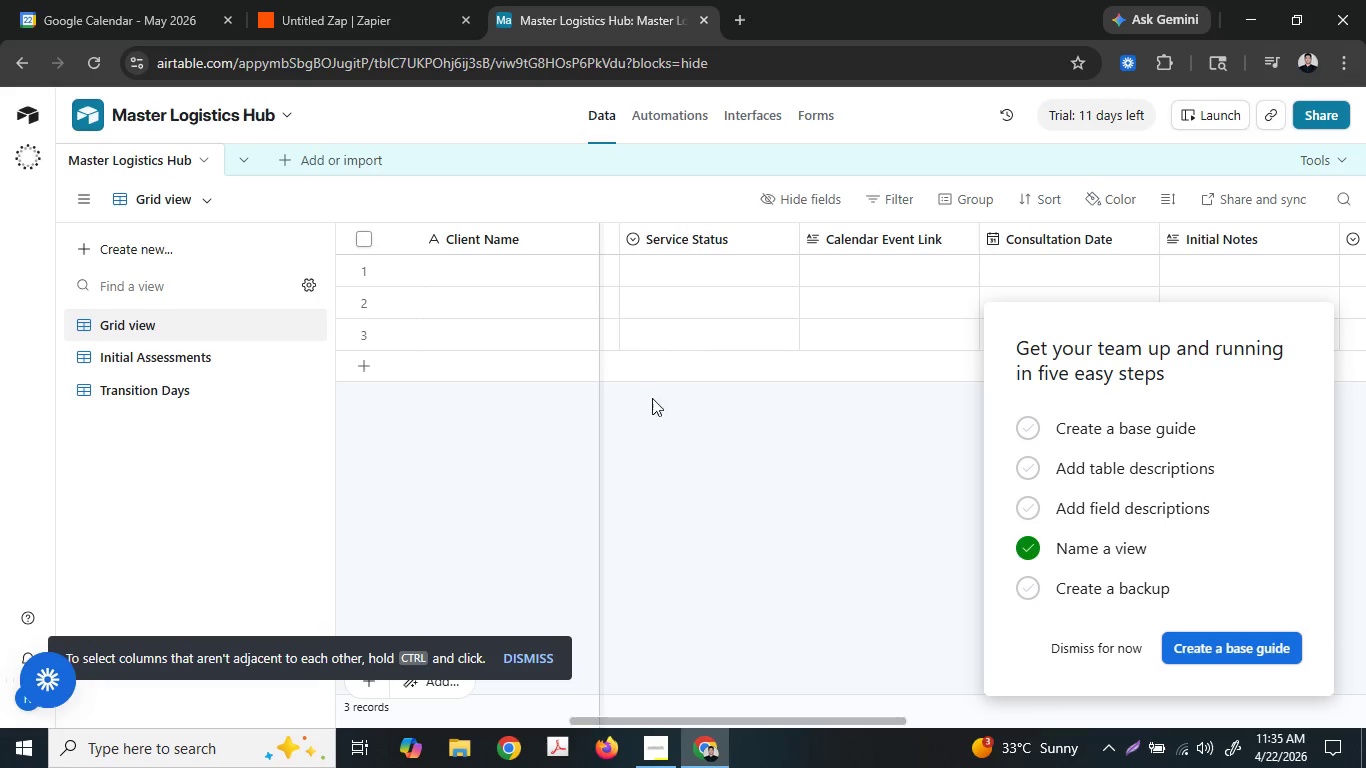 
wait(6.39)
 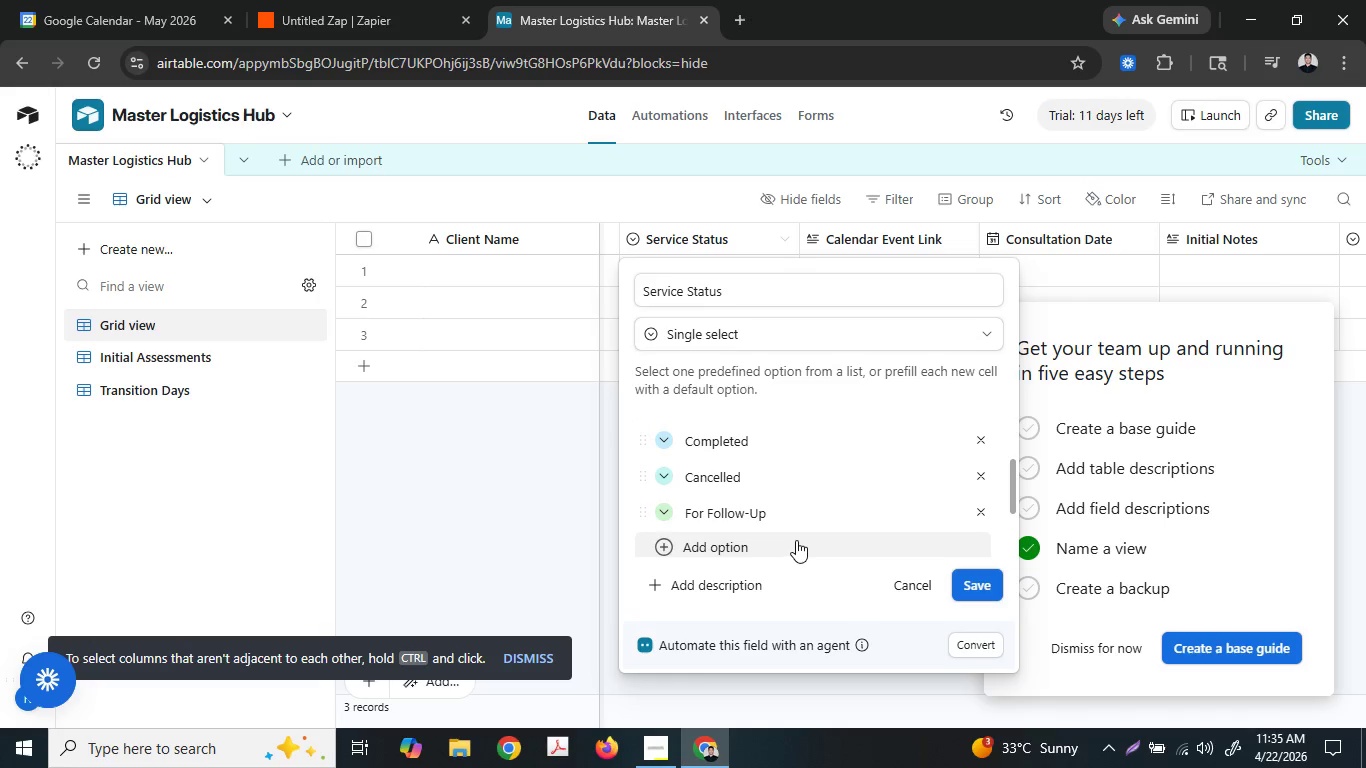 
left_click([789, 236])
 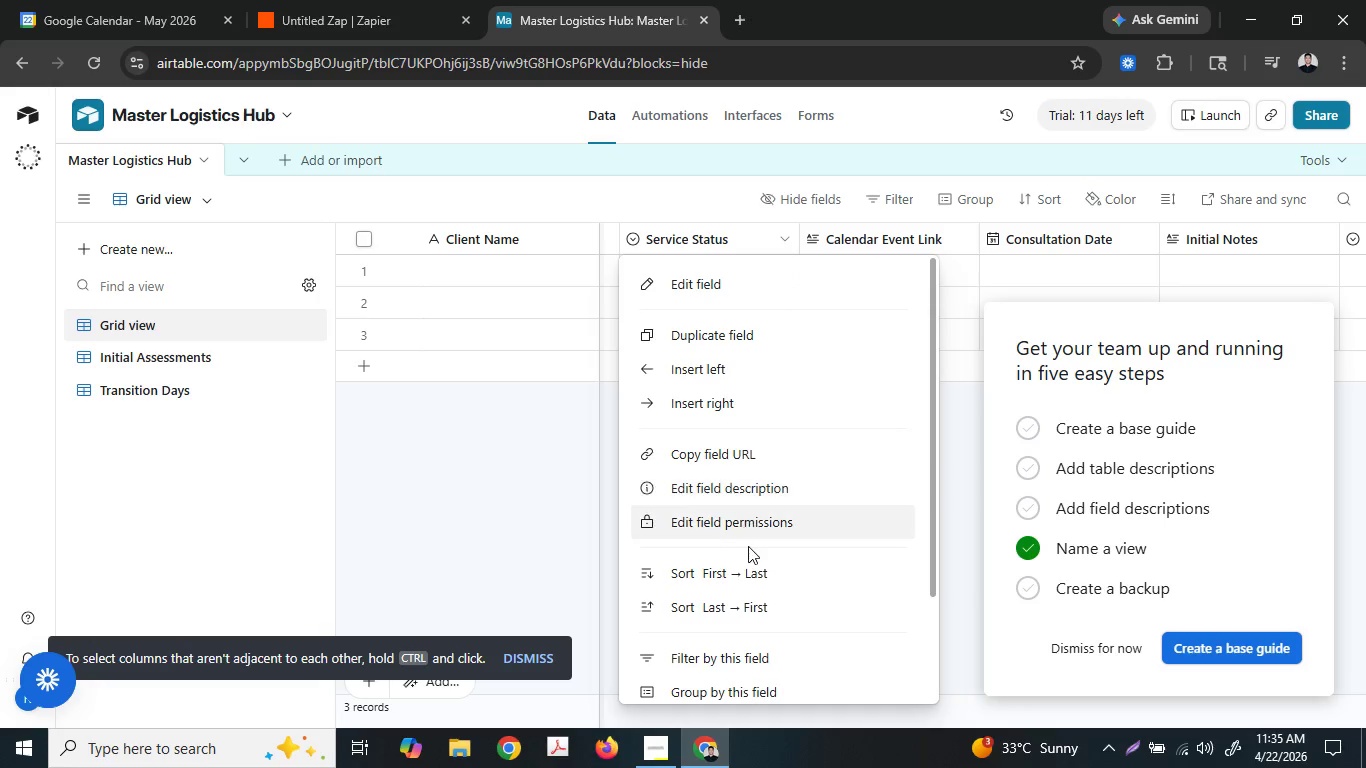 
scroll: coordinate [748, 544], scroll_direction: down, amount: 3.0
 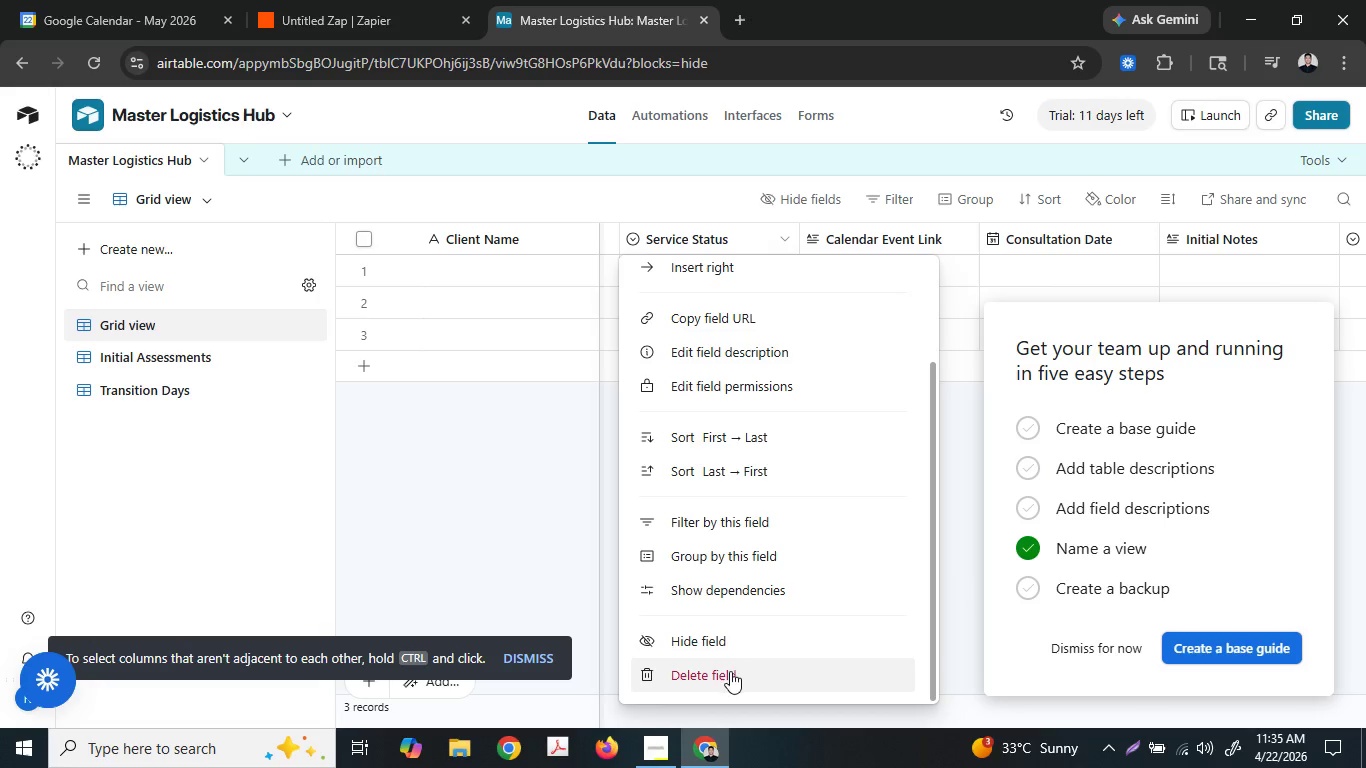 
left_click([729, 671])
 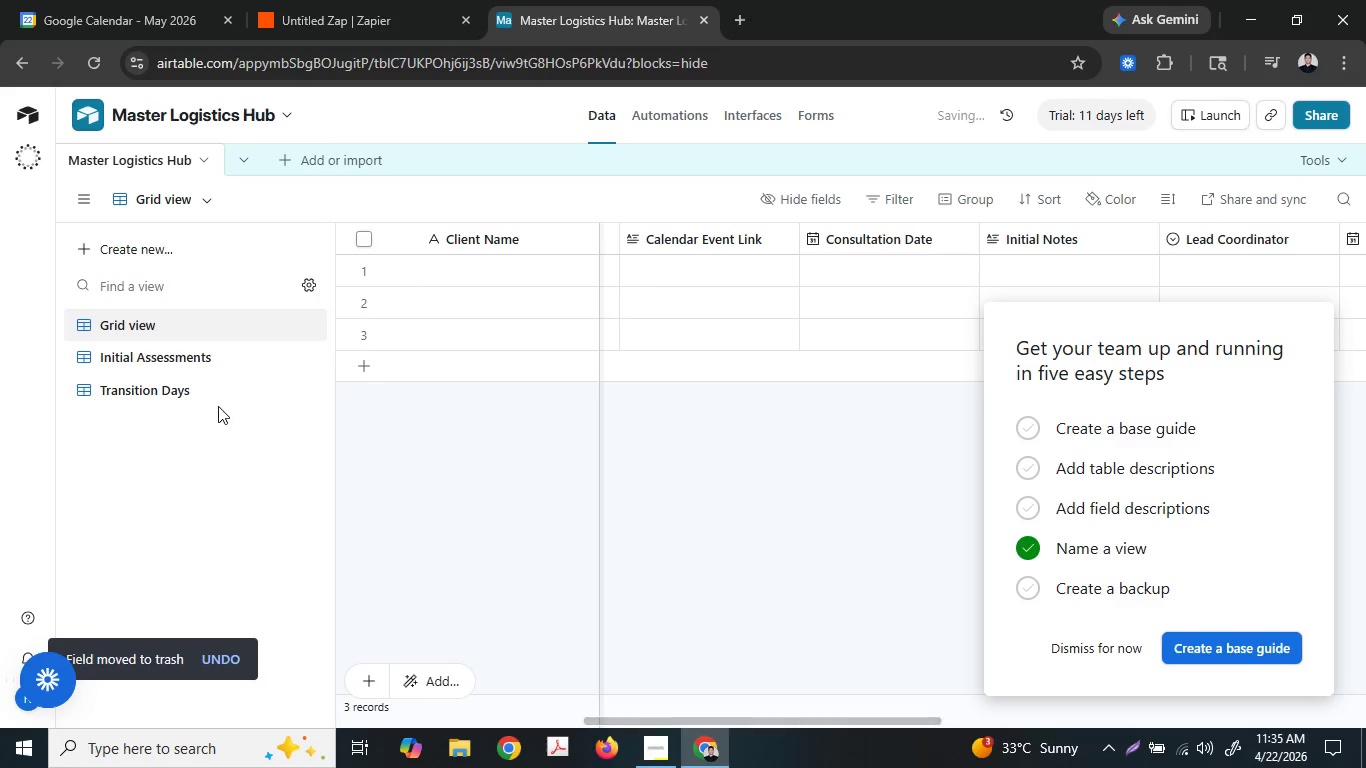 
left_click([230, 361])
 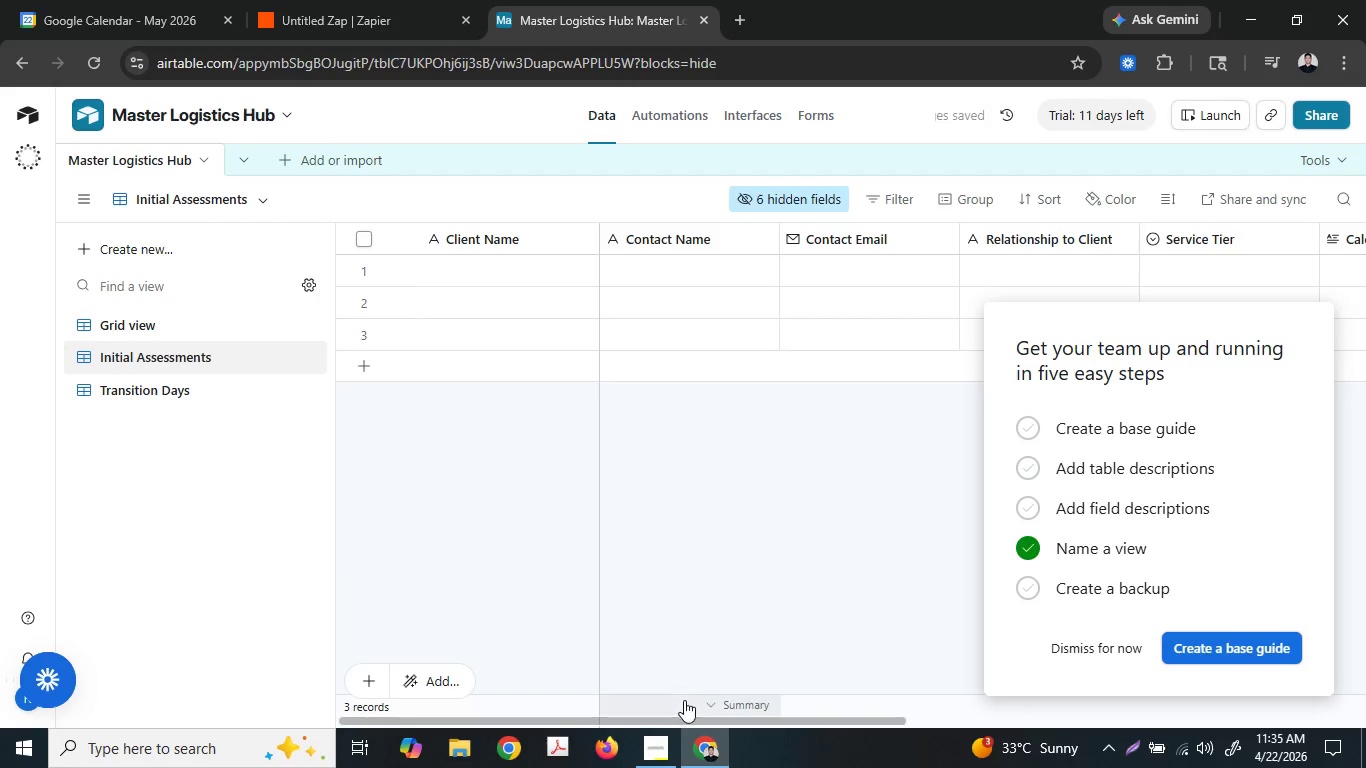 
left_click_drag(start_coordinate=[677, 718], to_coordinate=[650, 686])
 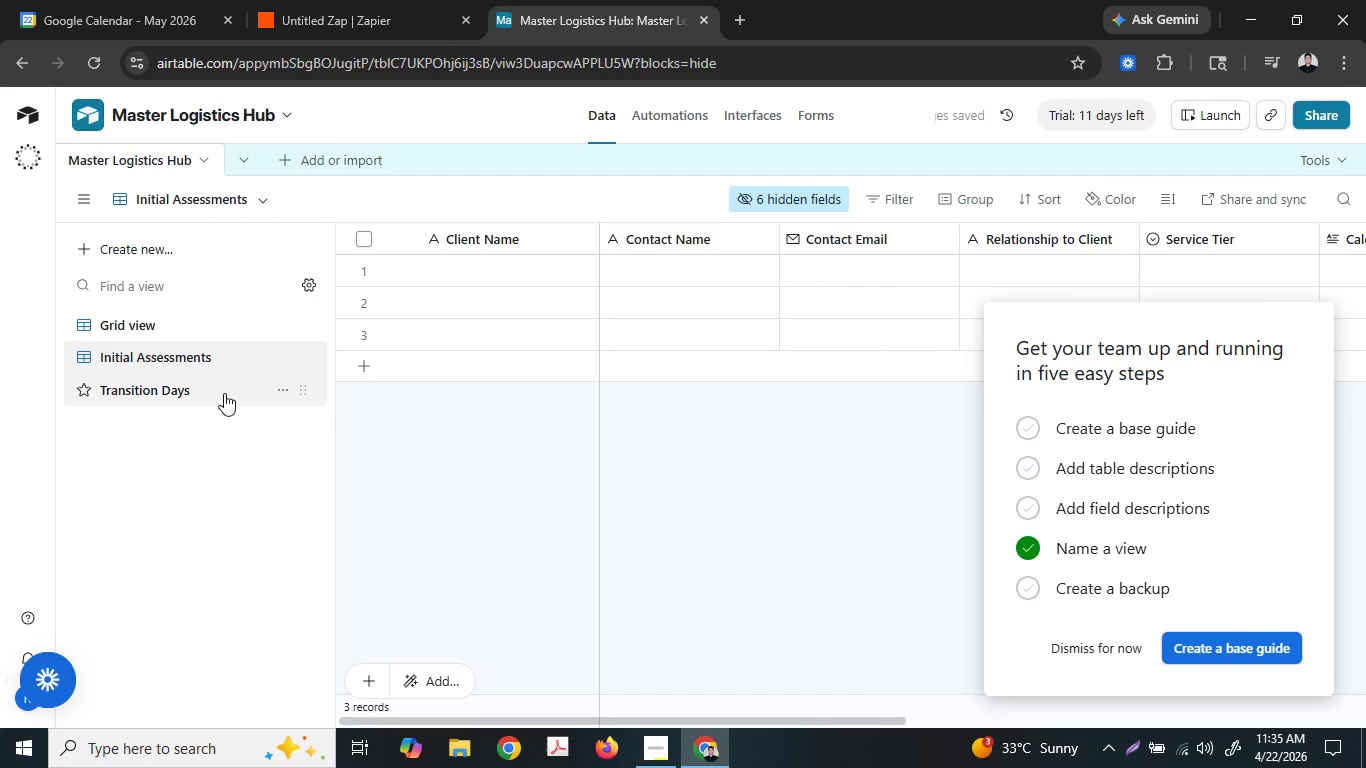 
left_click([223, 390])
 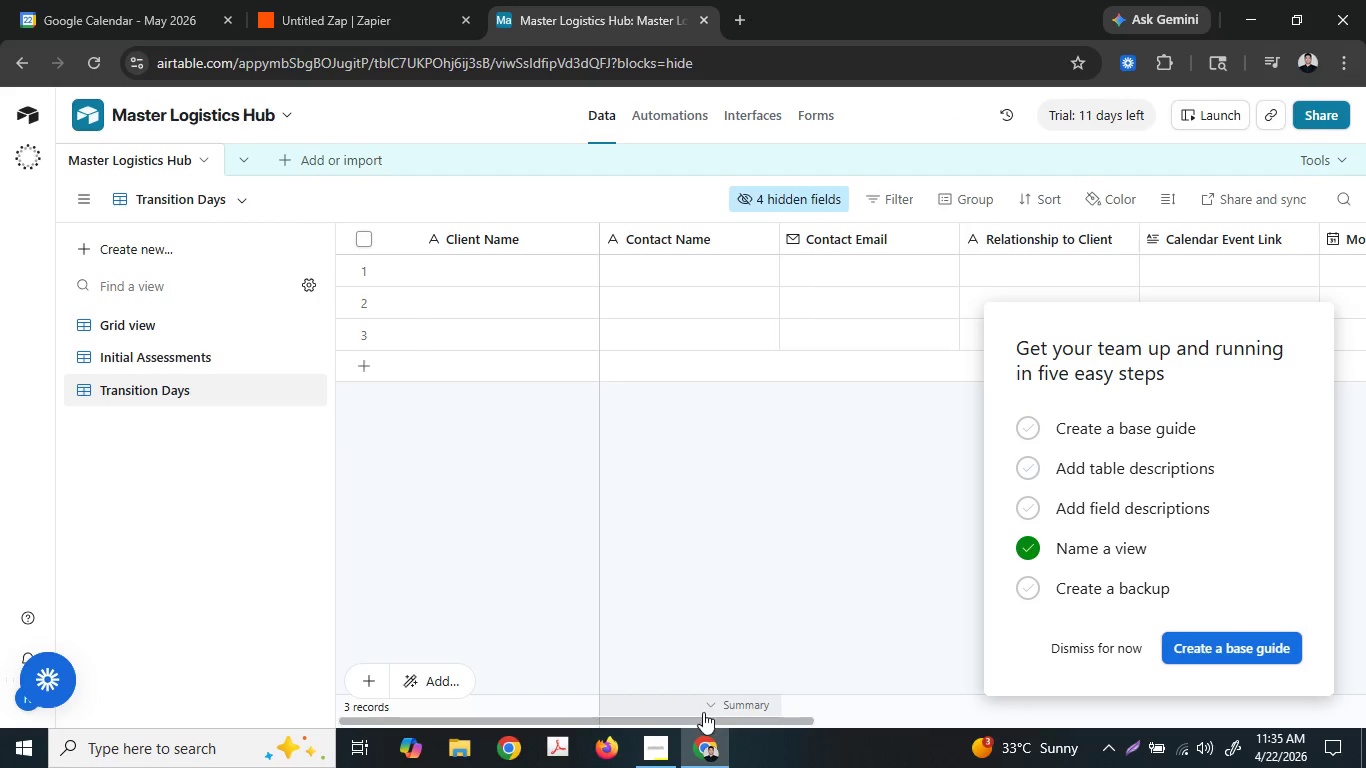 
left_click_drag(start_coordinate=[703, 721], to_coordinate=[538, 667])
 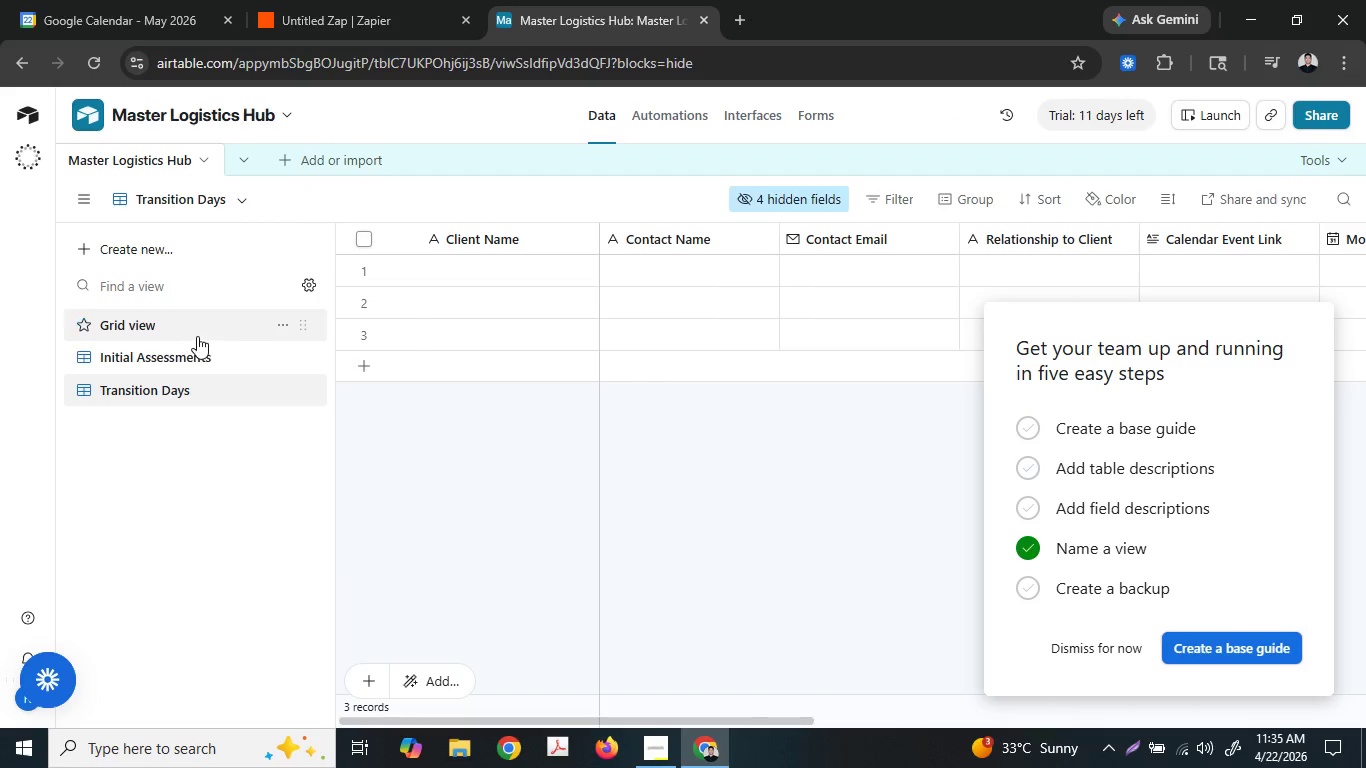 
left_click([194, 330])
 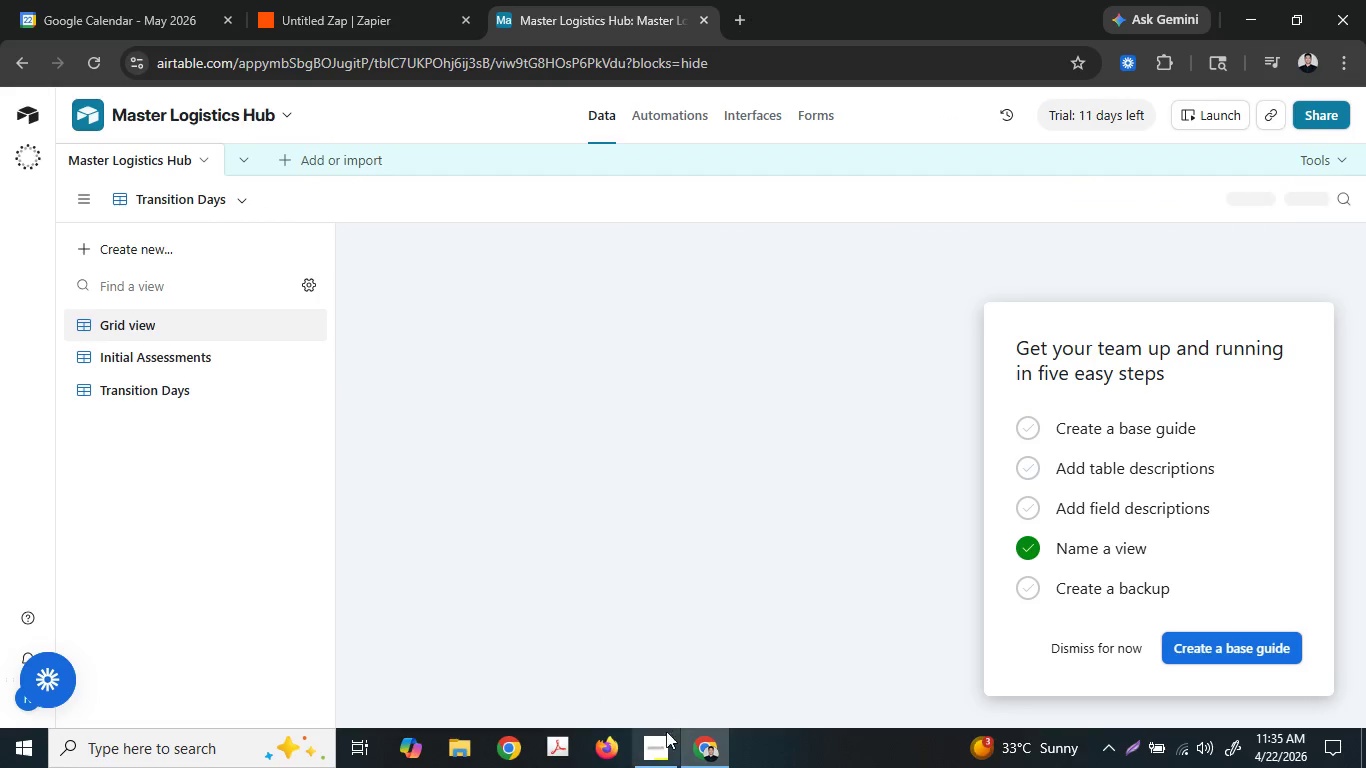 
left_click([655, 740])